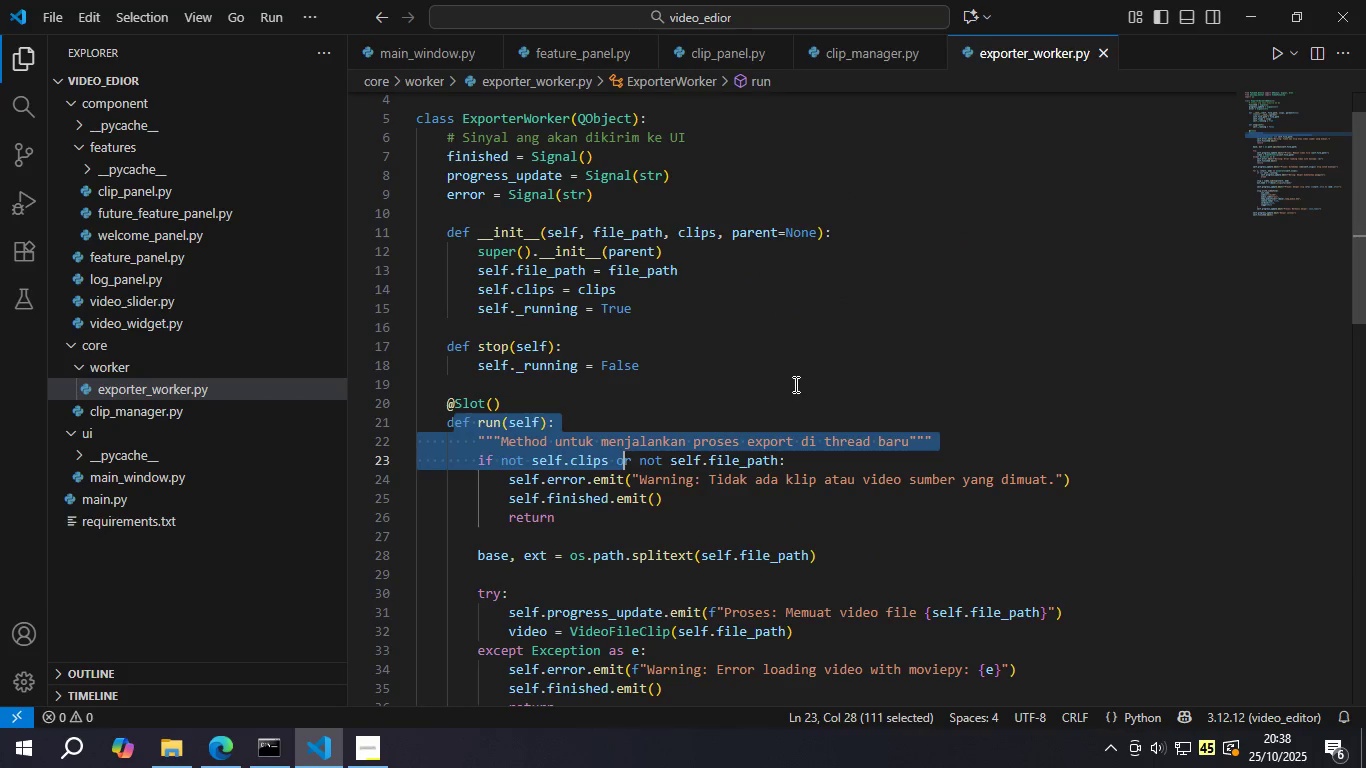 
left_click([797, 382])
 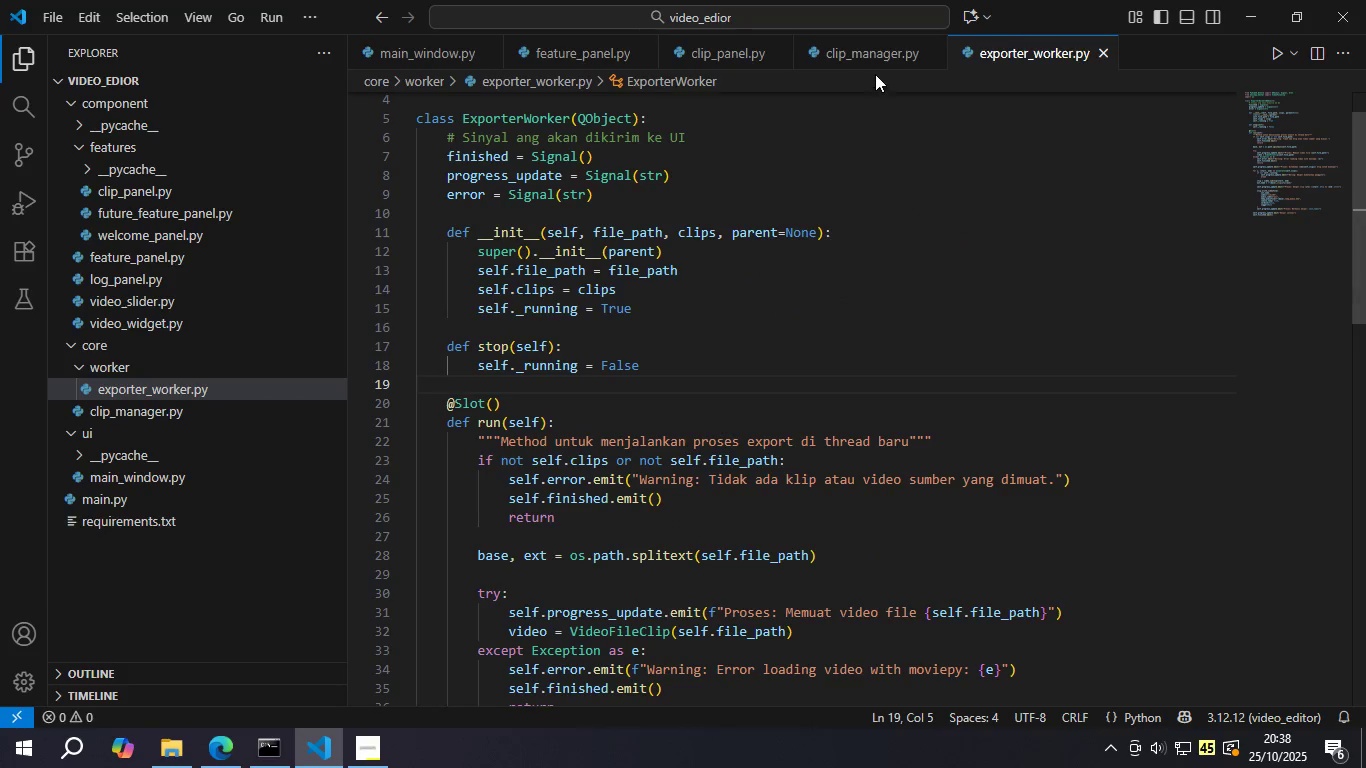 
left_click([877, 60])
 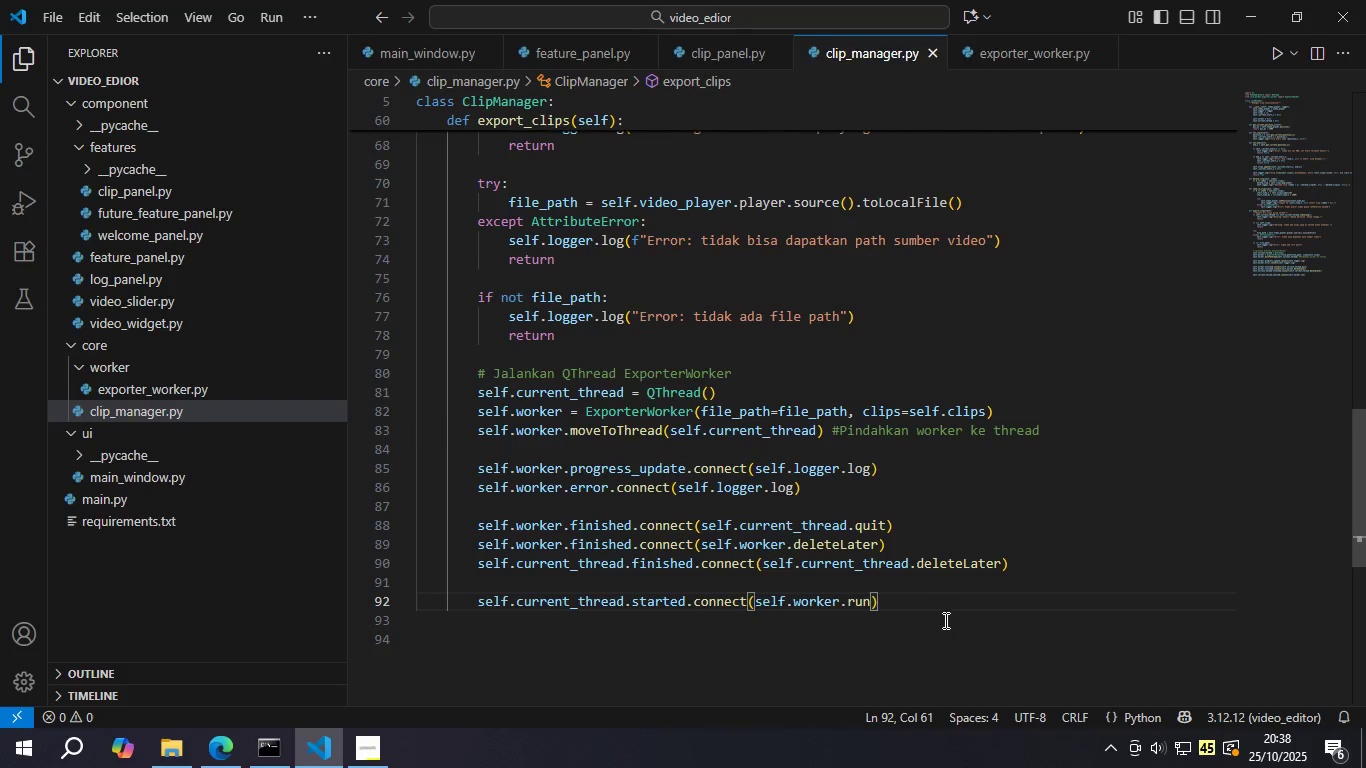 
left_click([942, 612])
 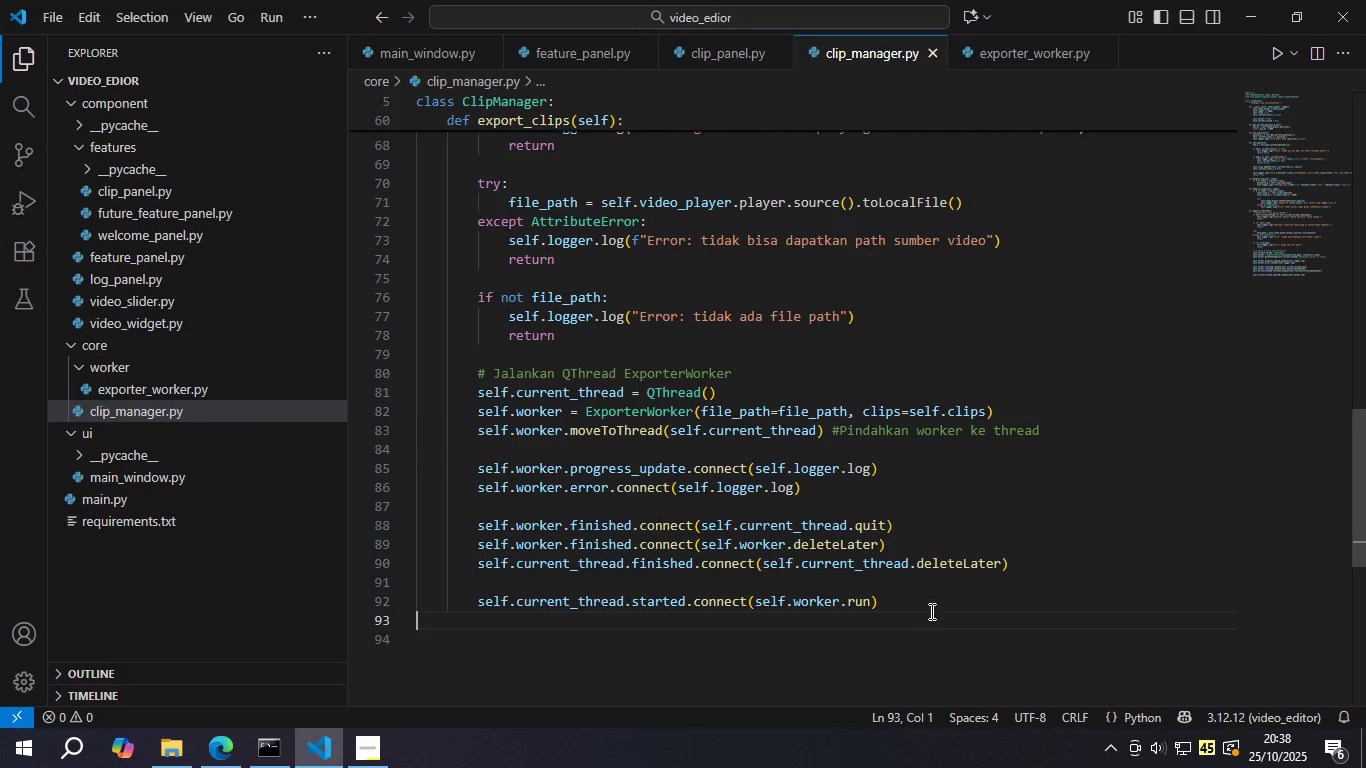 
double_click([921, 603])
 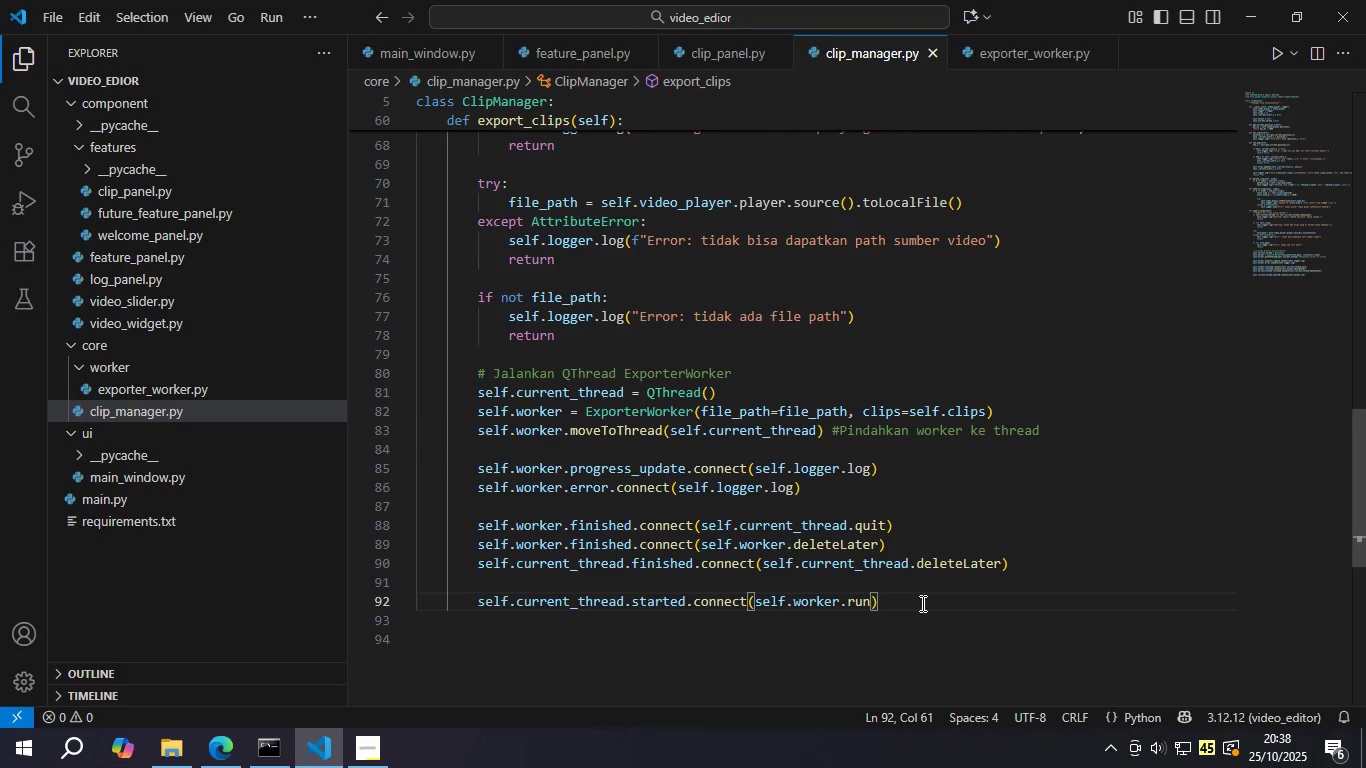 
key(Enter)
 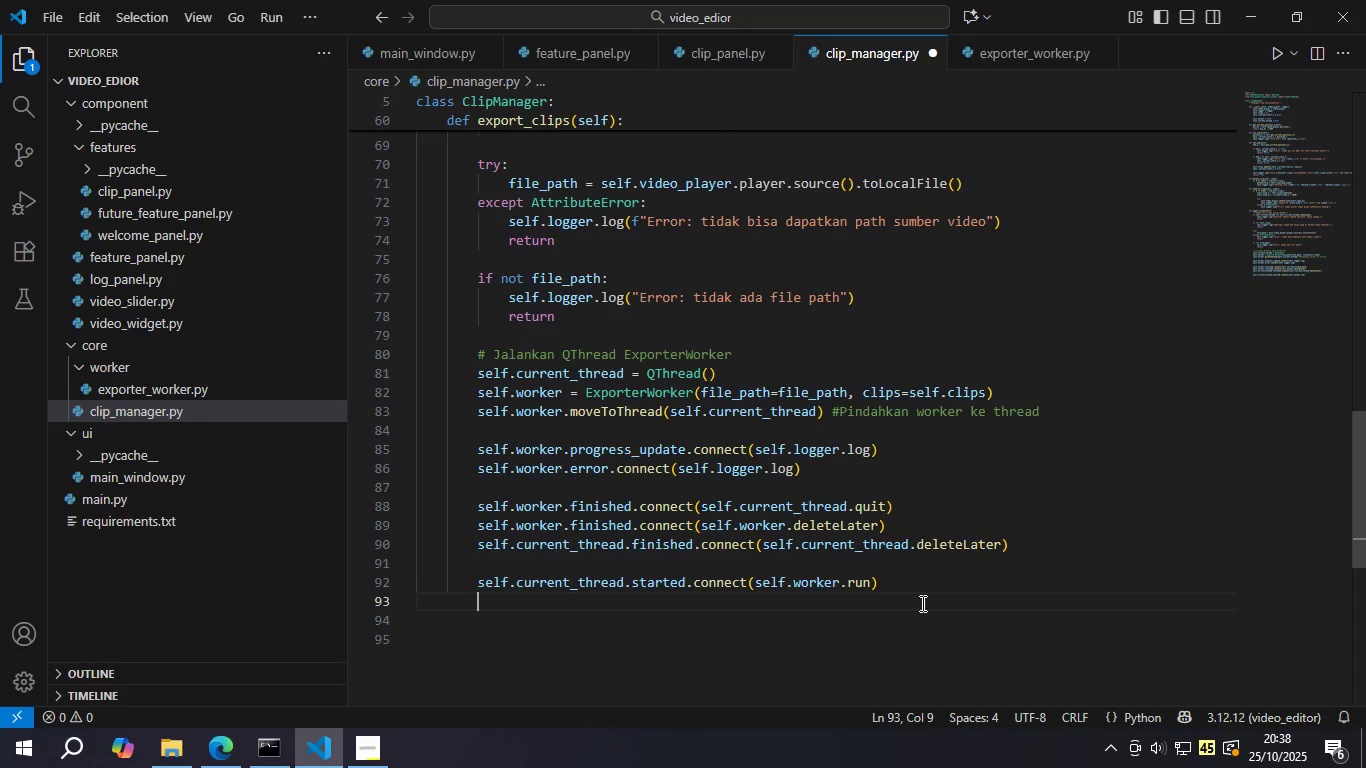 
key(Enter)
 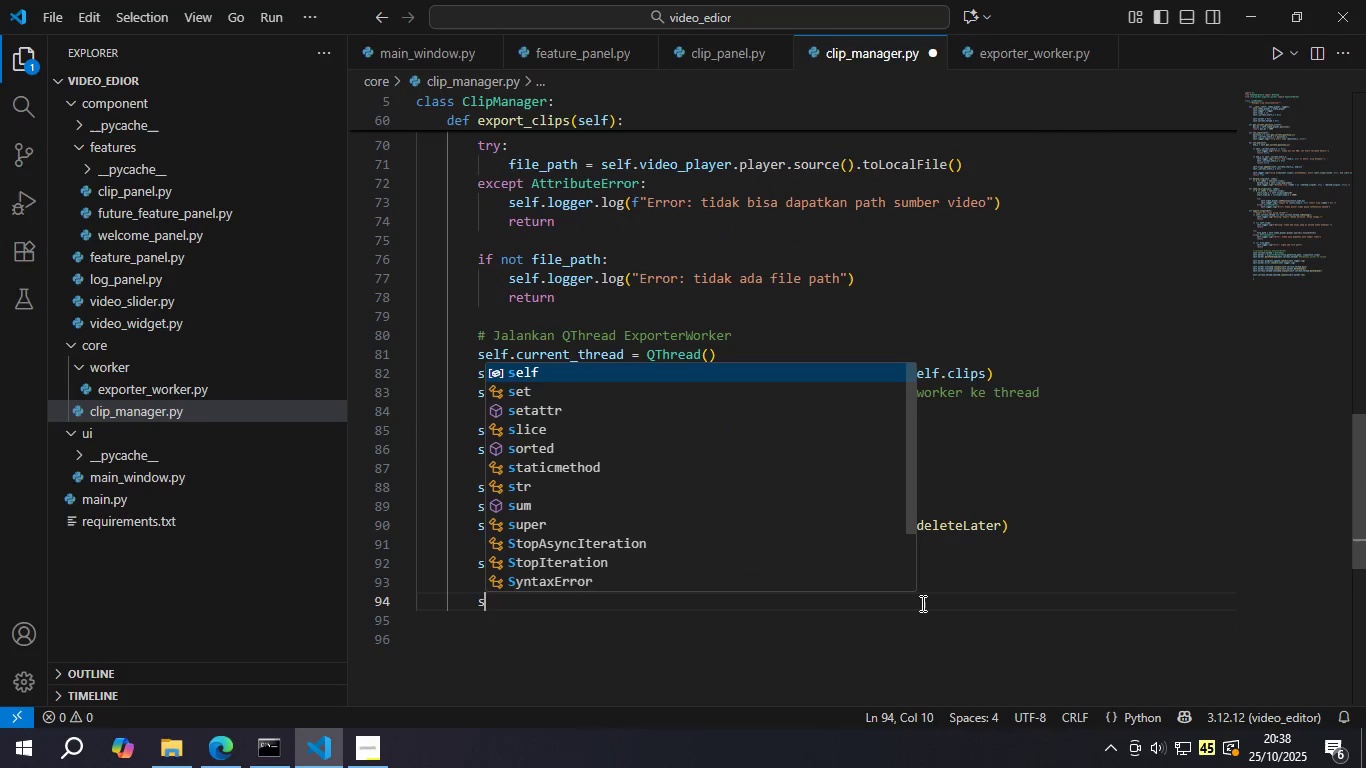 
type(self.curren)
 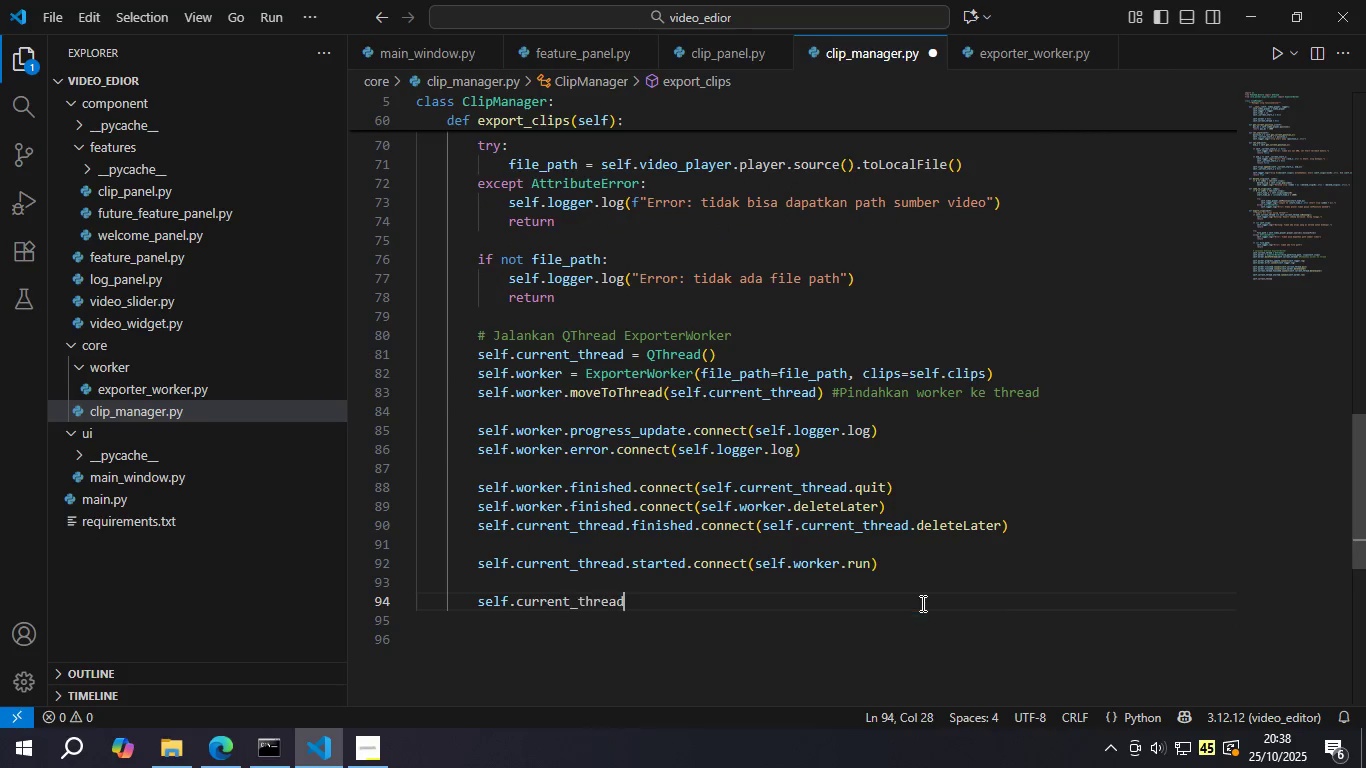 
key(Enter)
 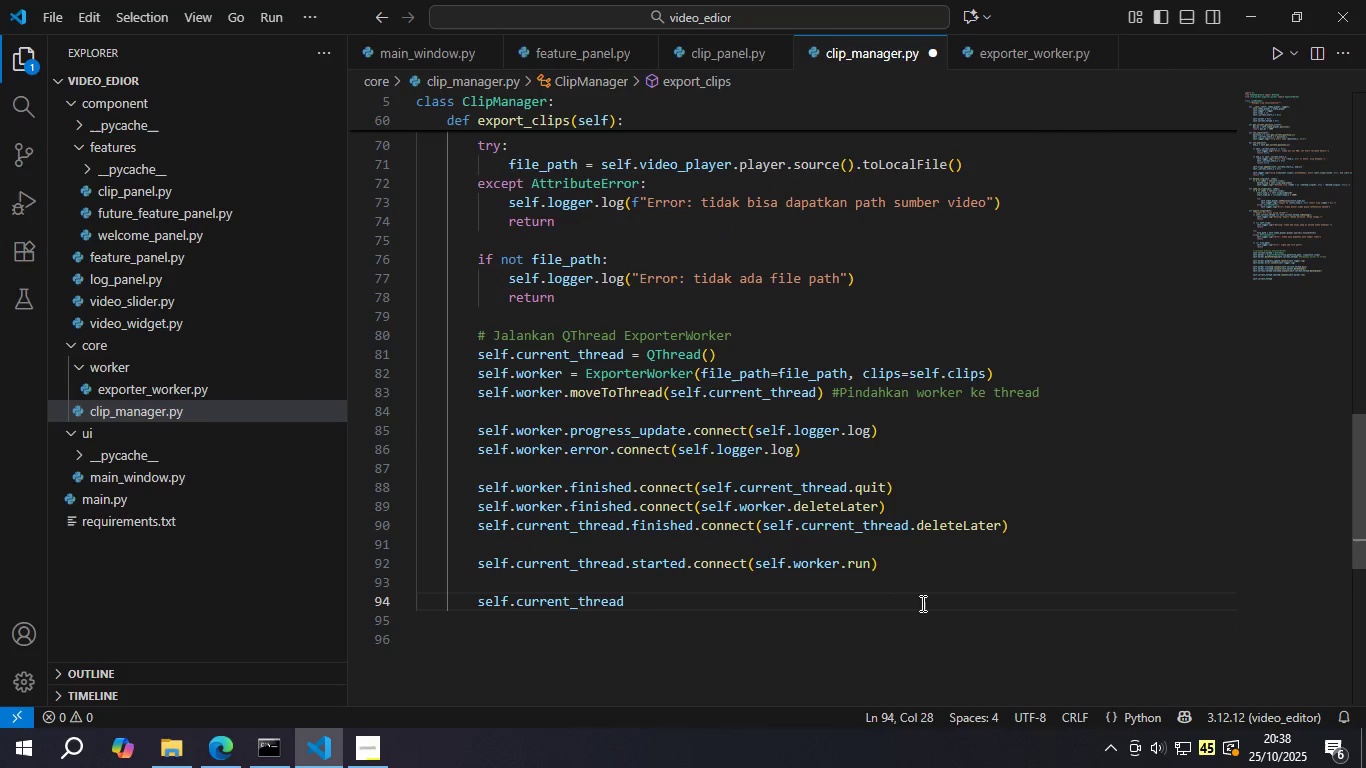 
type(.start)
 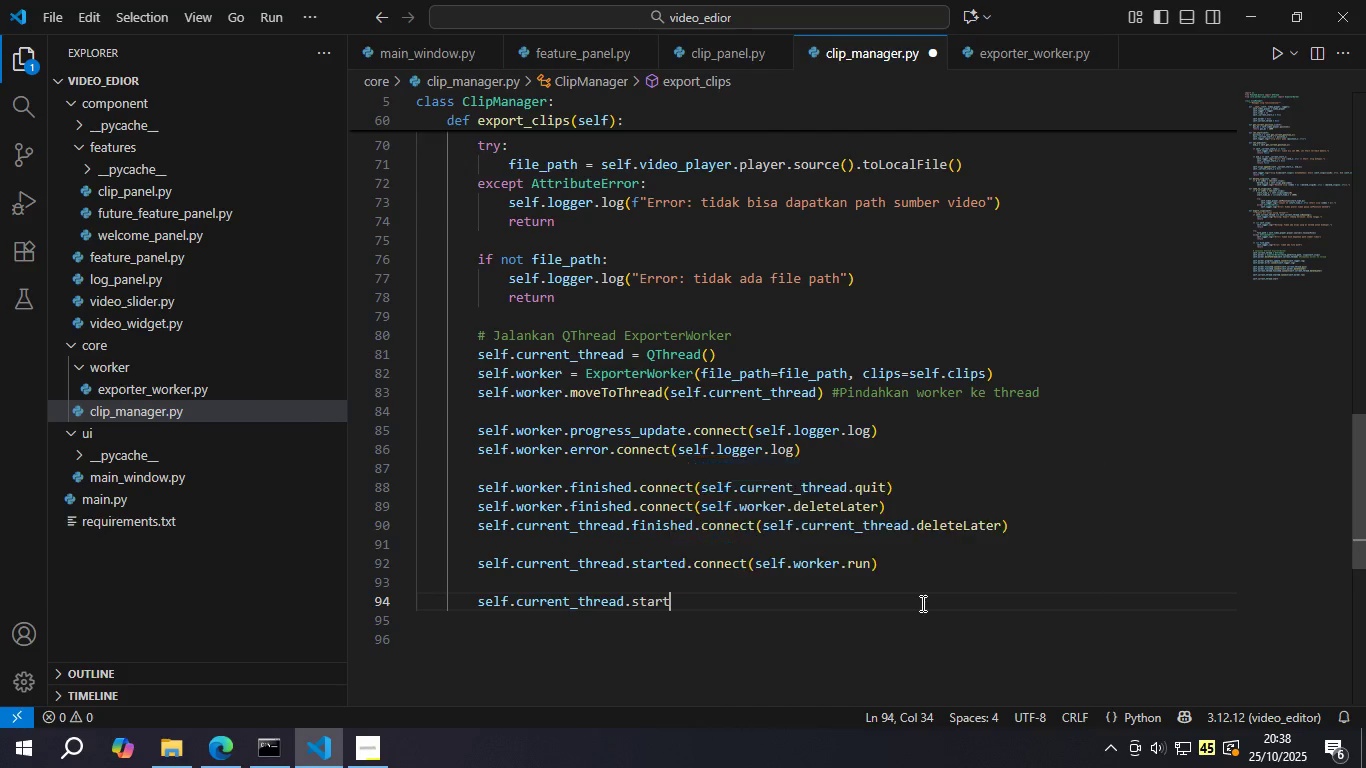 
key(Enter)
 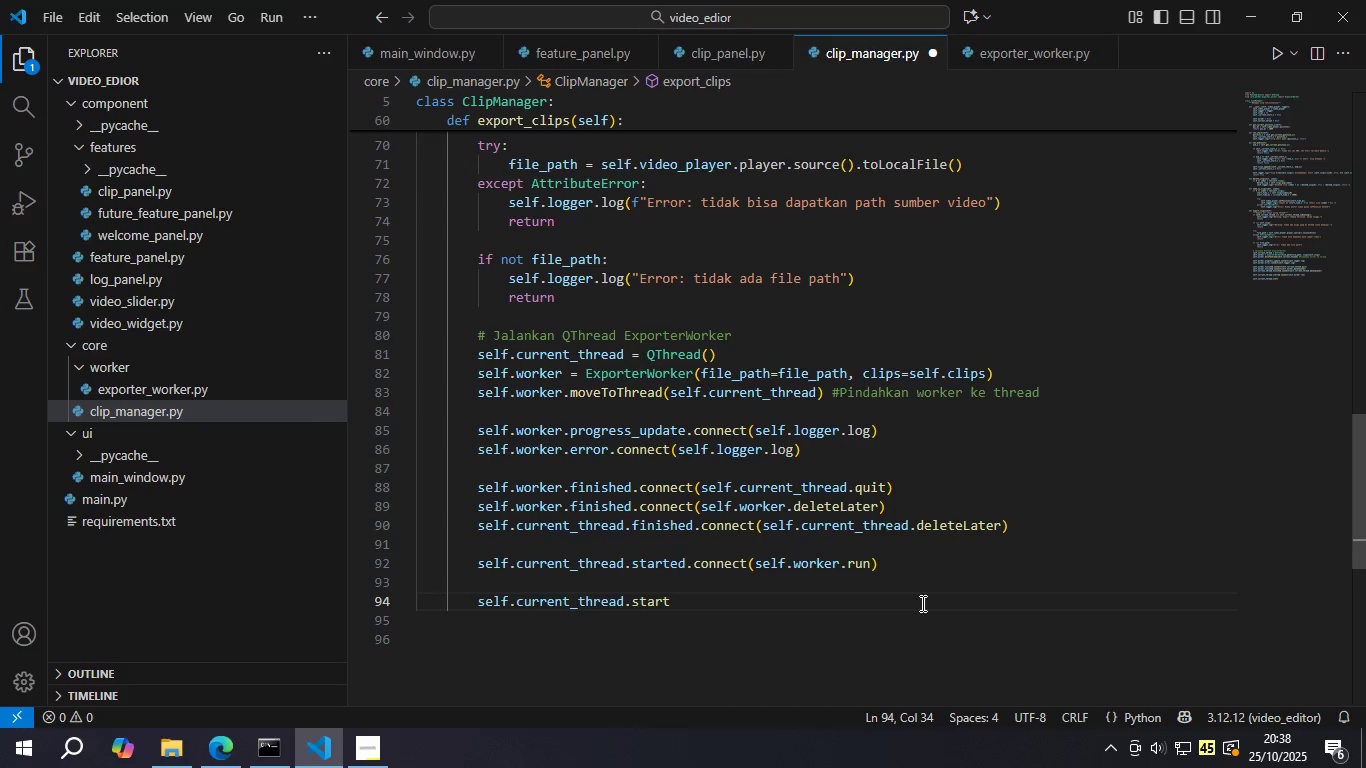 
type((s)
 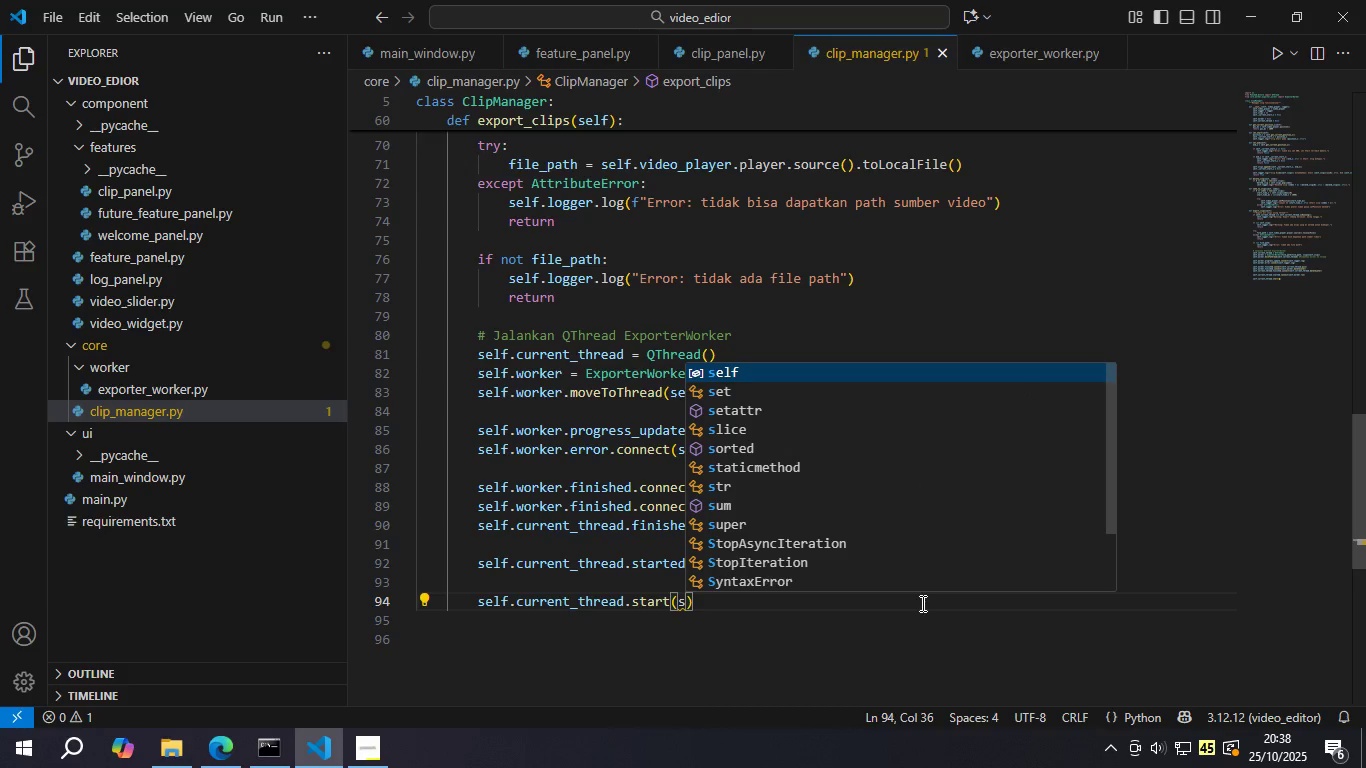 
key(Control+ControlLeft)
 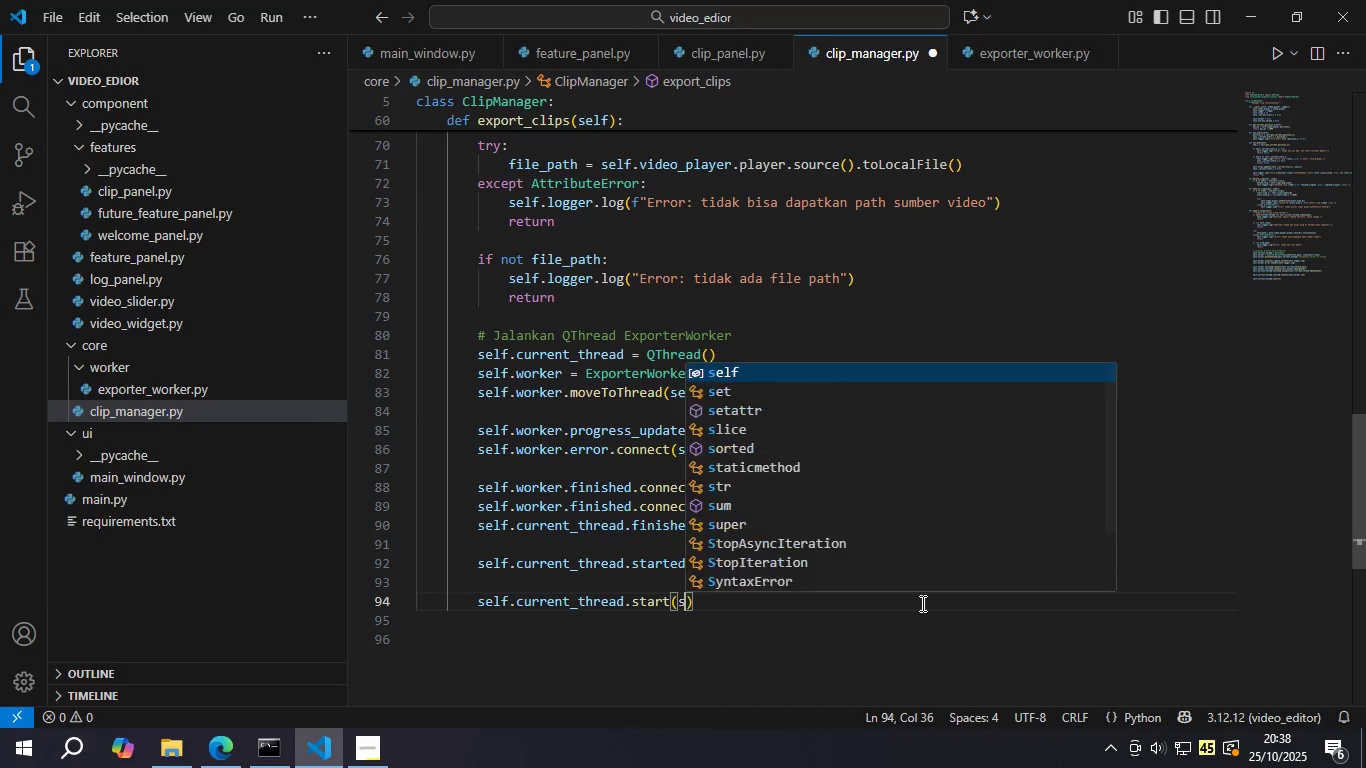 
key(Control+S)
 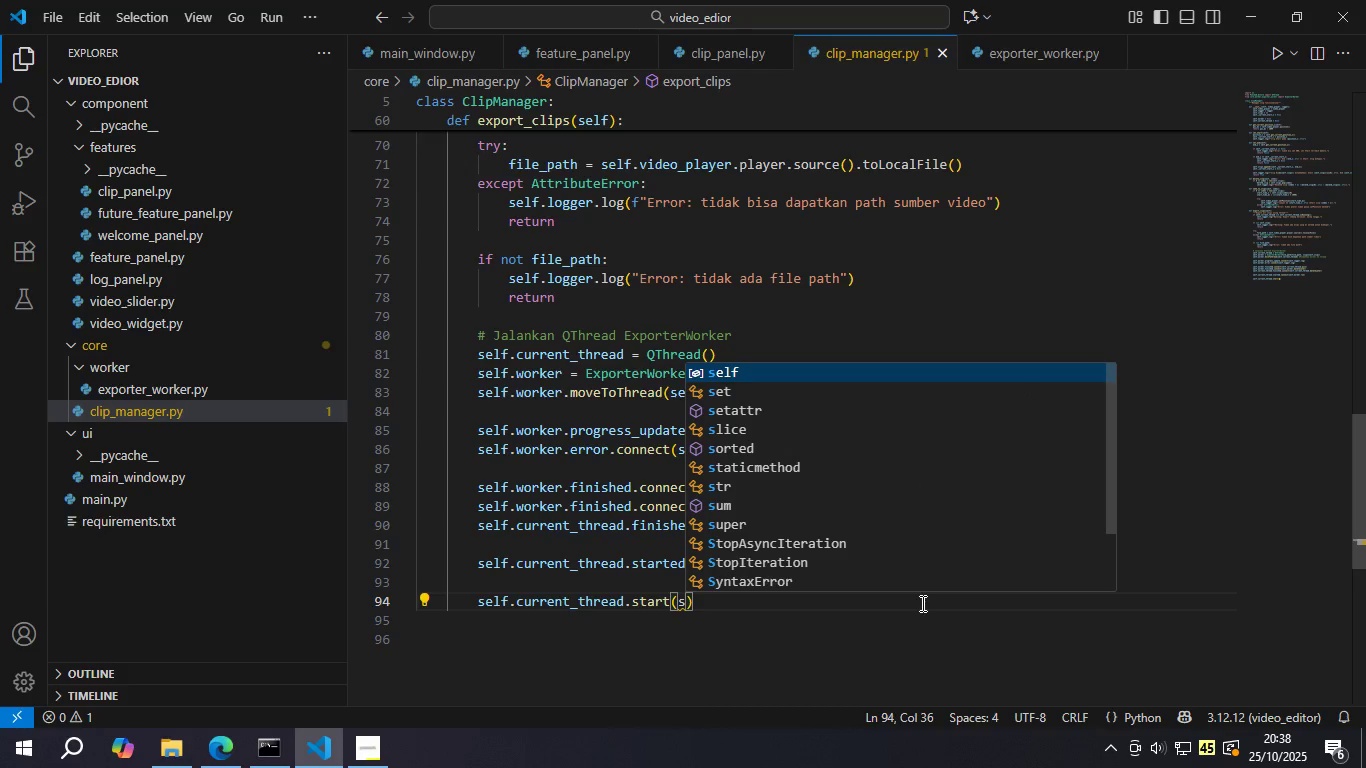 
key(Backspace)
 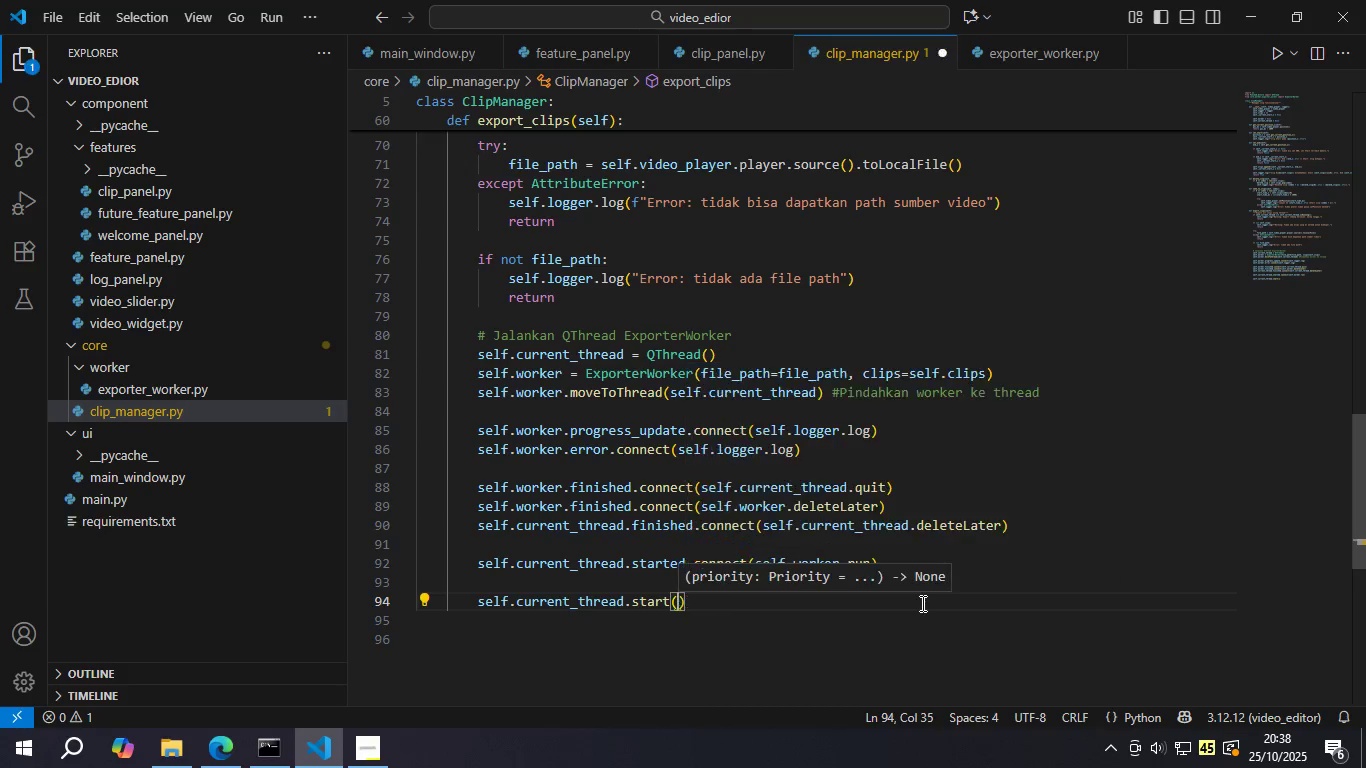 
key(Control+ControlLeft)
 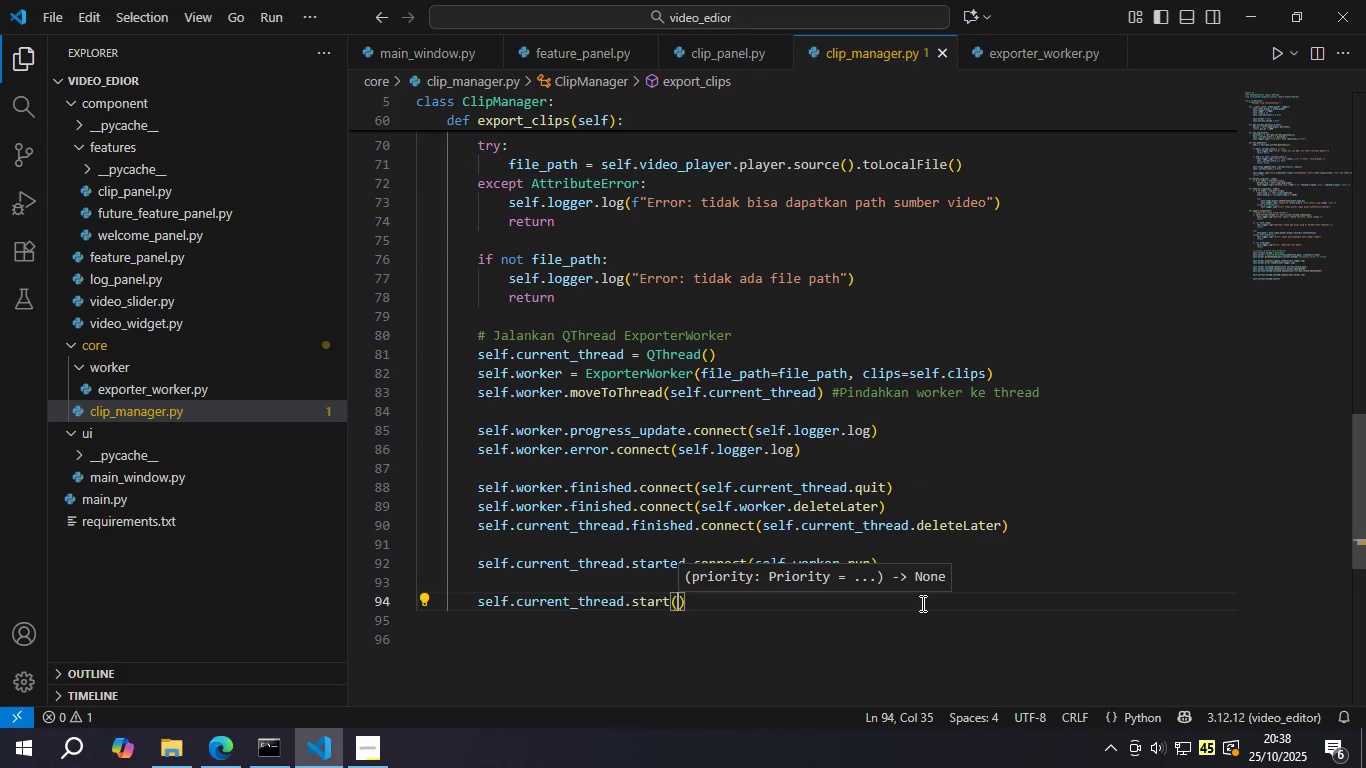 
key(Control+S)
 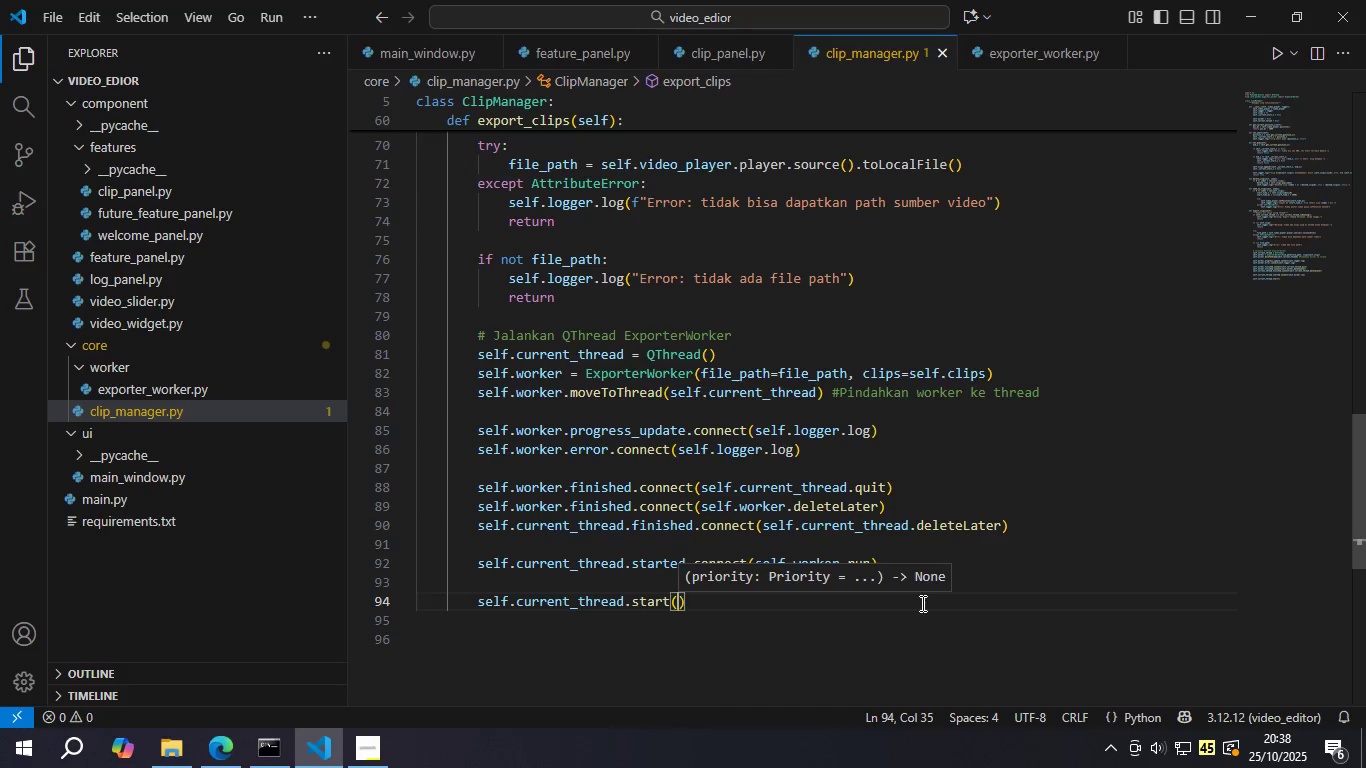 
key(ArrowRight)
 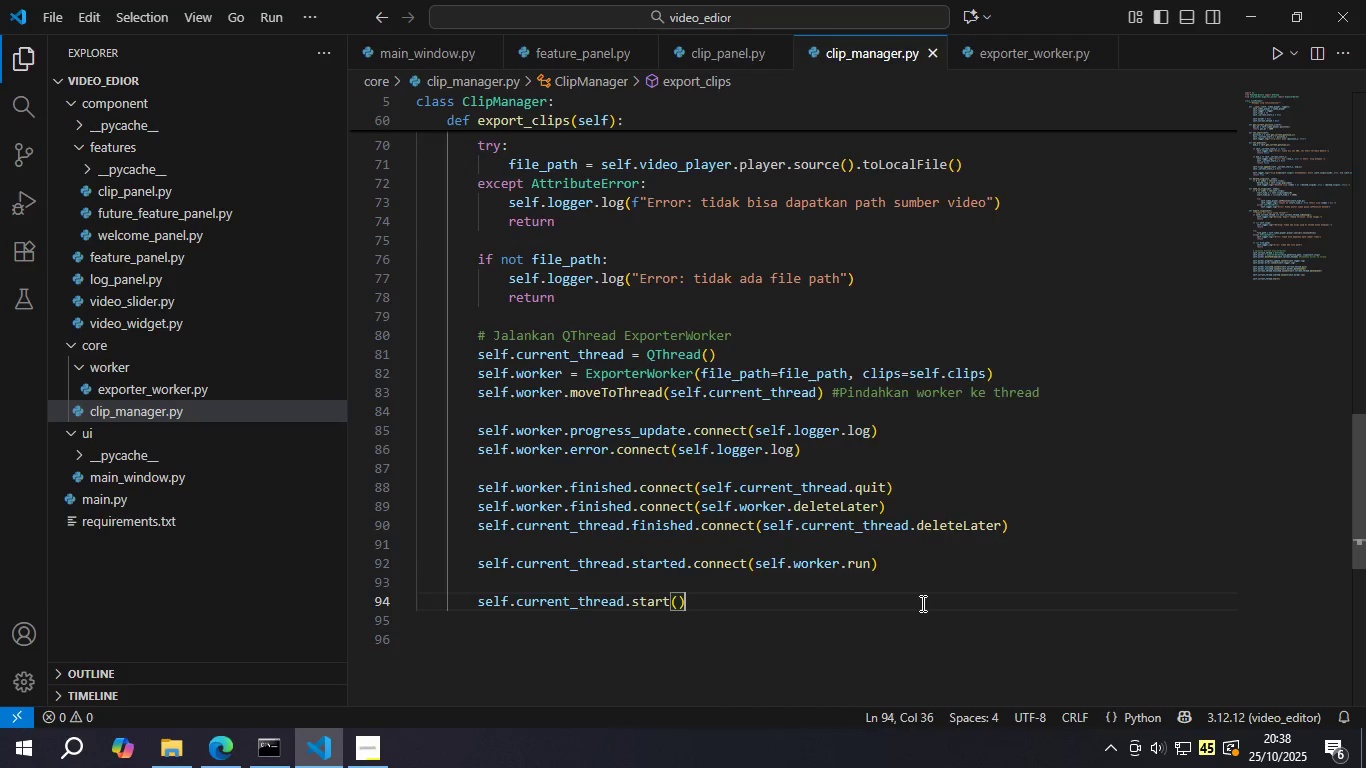 
key(Enter)
 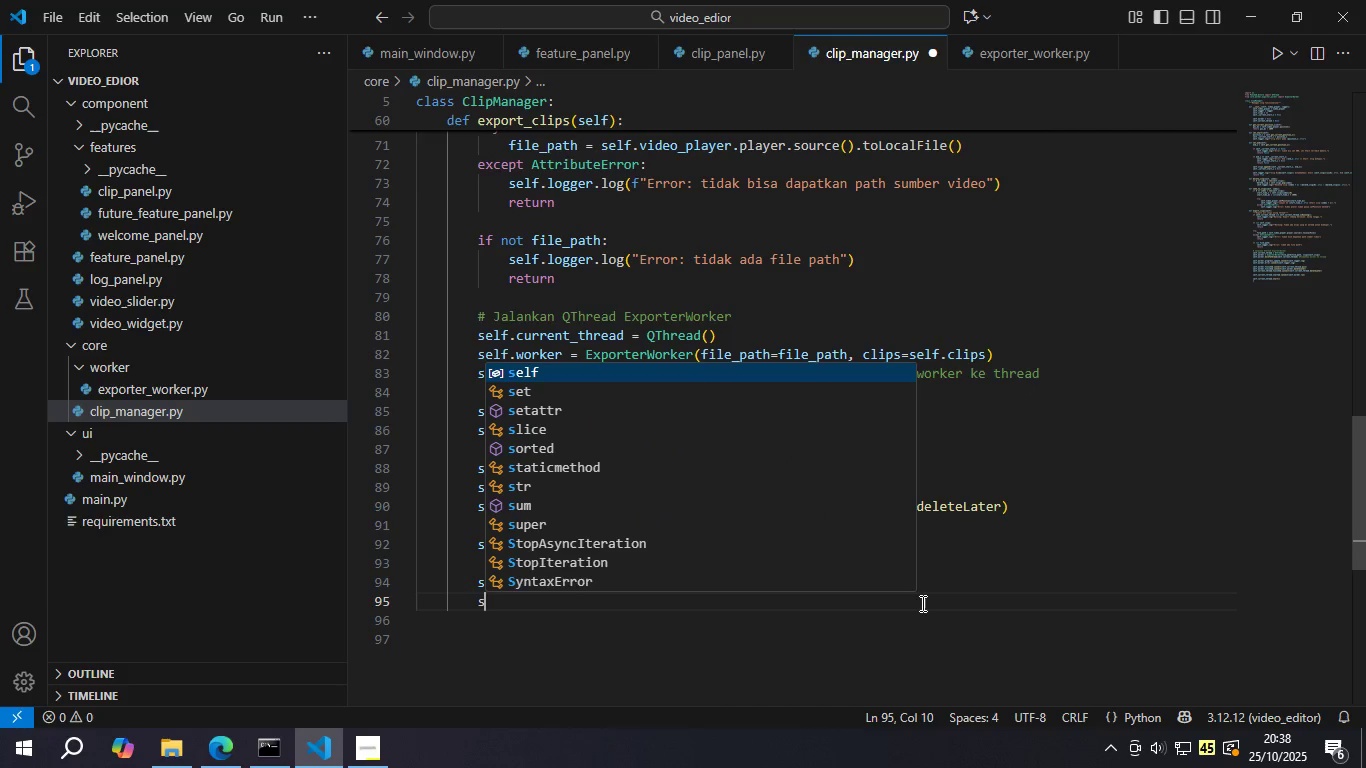 
type(self,)
key(Backspace)
type(.logger.log(f"ProsesL Mem)
key(Backspace)
key(Backspace)
key(Backspace)
key(Backspace)
key(Backspace)
key(Backspace)
key(Backspace)
key(Backspace)
key(Backspace)
key(Backspace)
key(Backspace)
type(Memuli)
key(Backspace)
type(ai proses)
key(Backspace)
key(Backspace)
key(Backspace)
type(Proses: Memulai proses ecpo)
key(Backspace)
key(Backspace)
key(Backspace)
type(xport di latar belakang)
 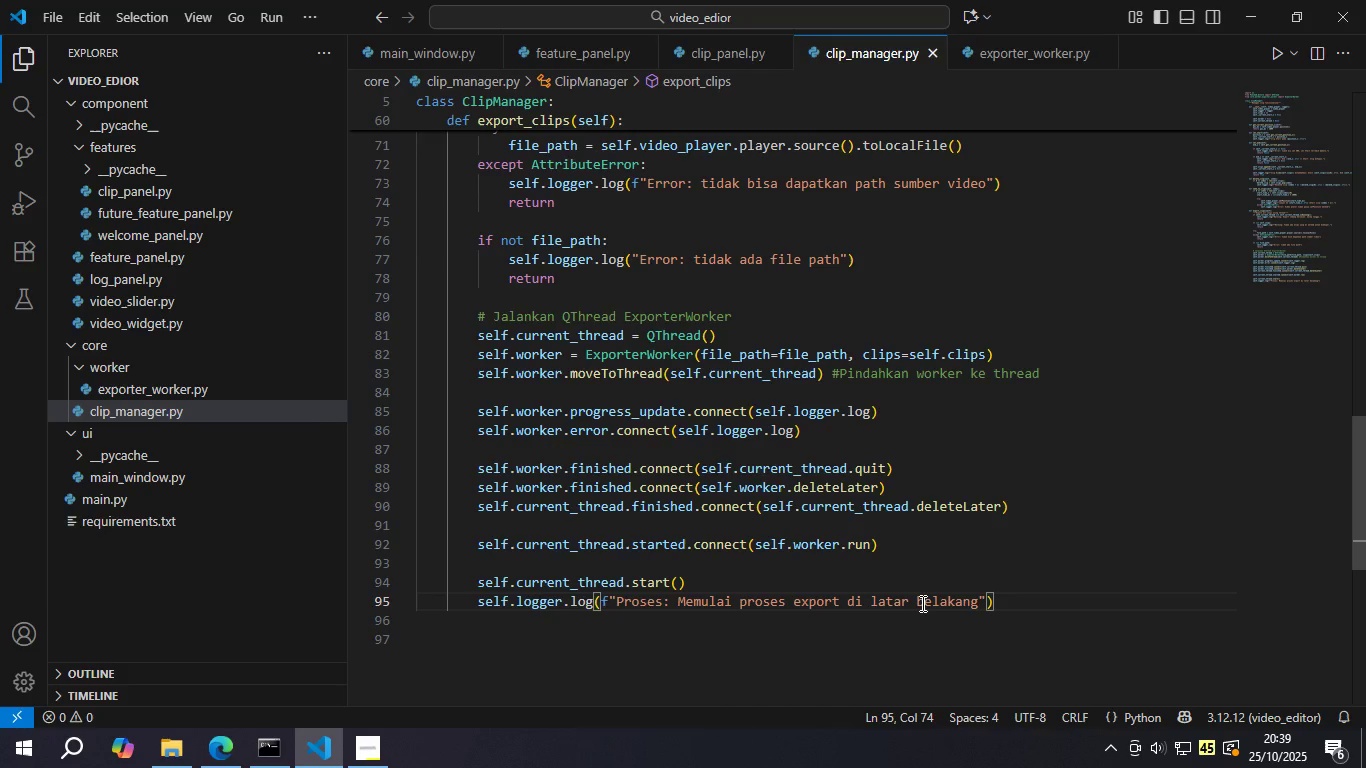 
 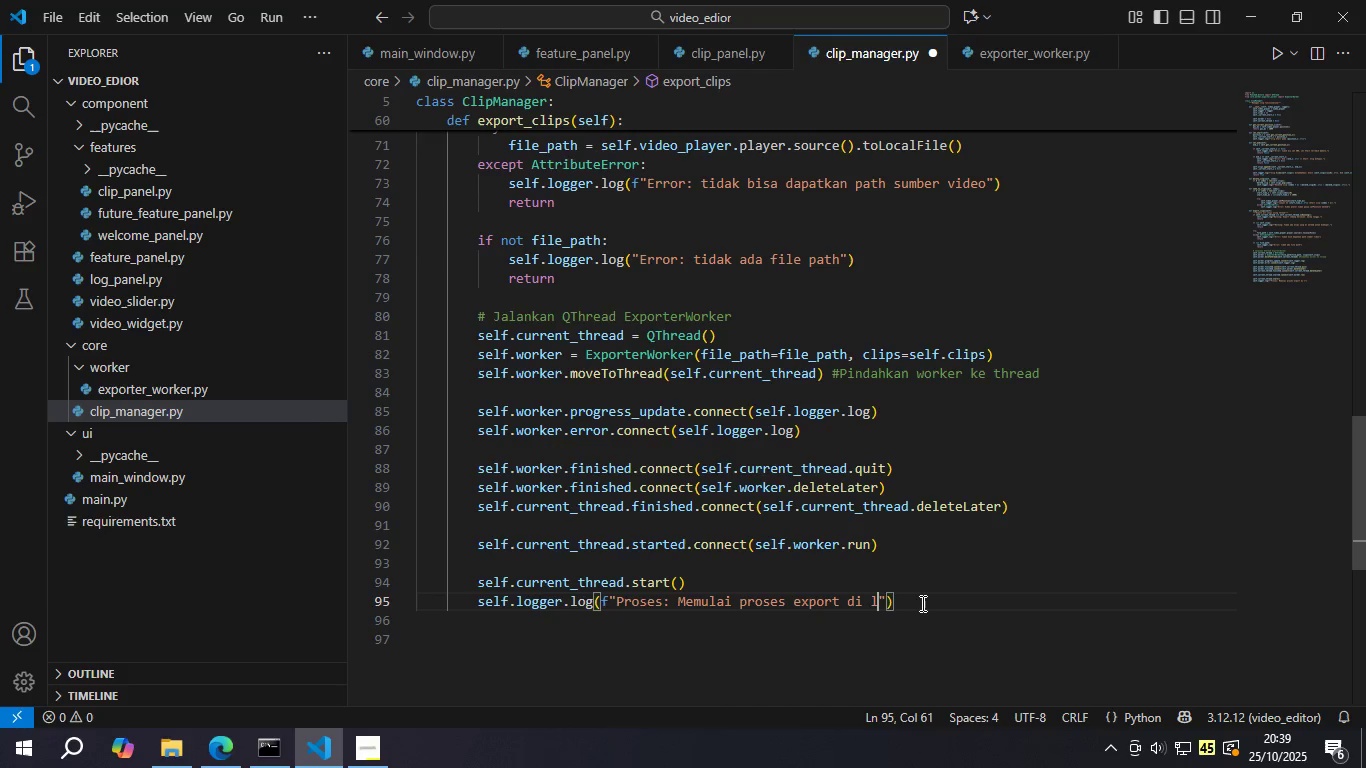 
key(Control+ControlLeft)
 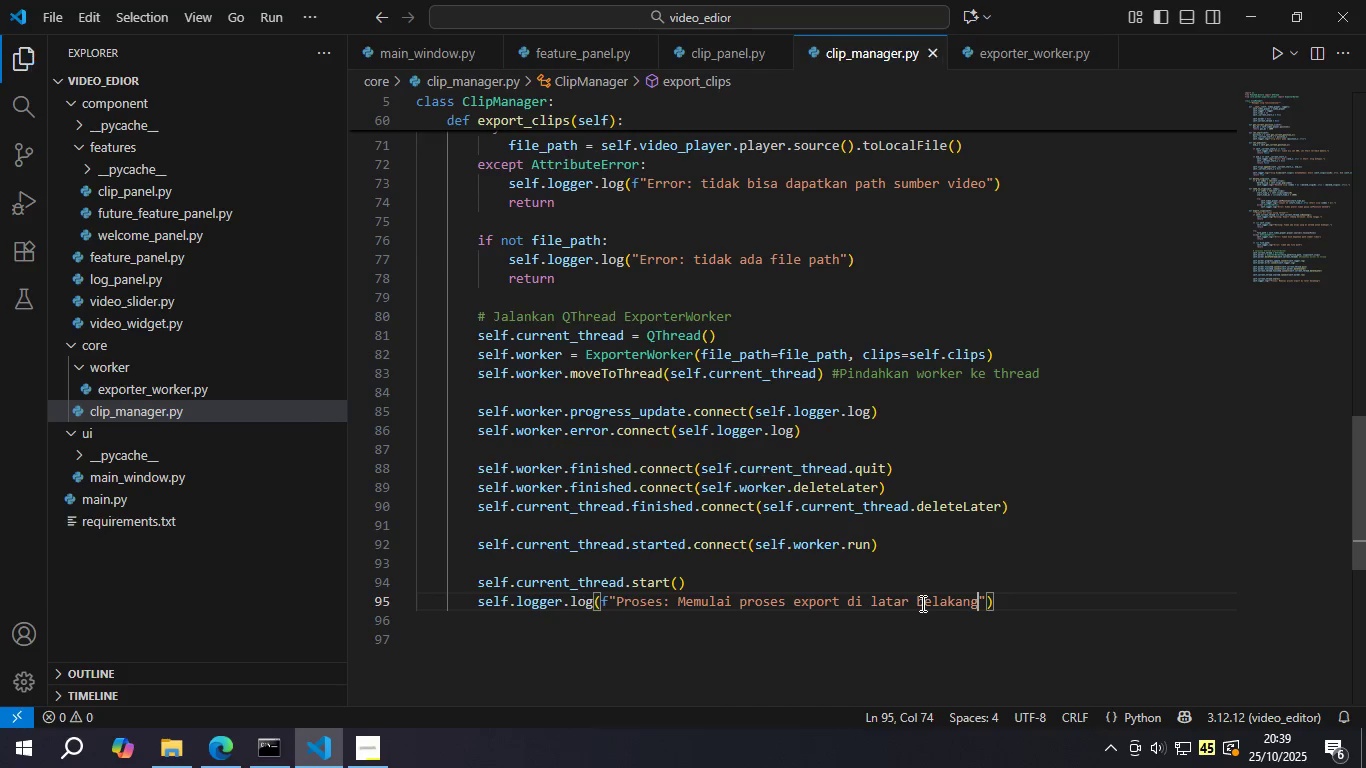 
key(Control+S)
 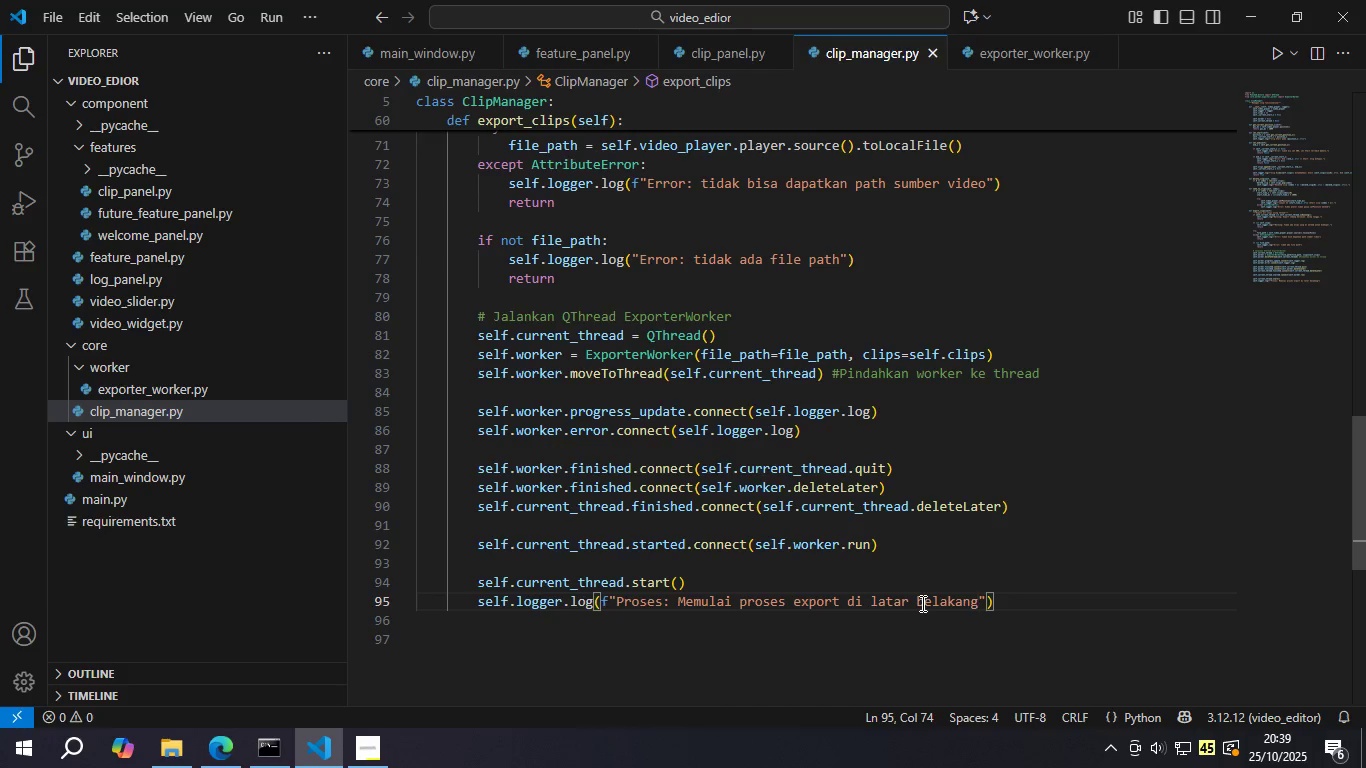 
key(Period)
 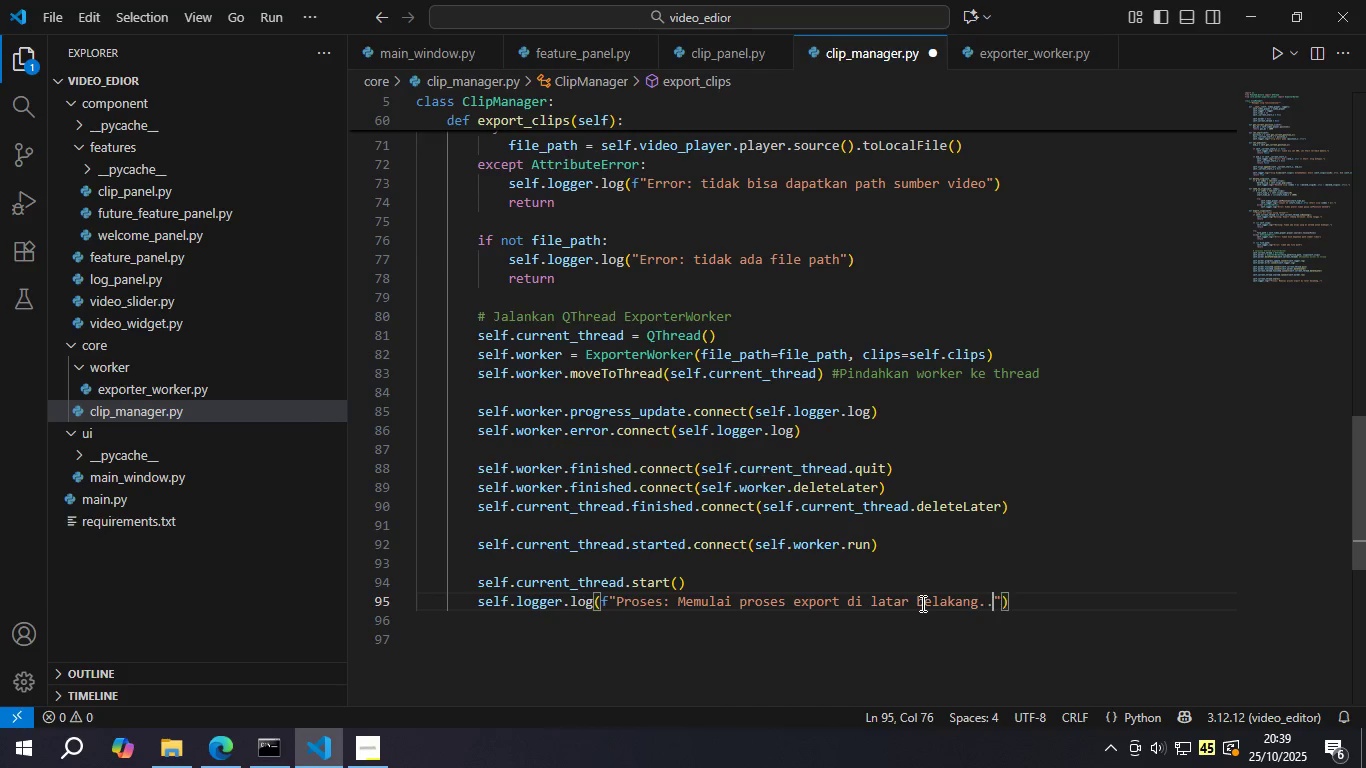 
key(Period)
 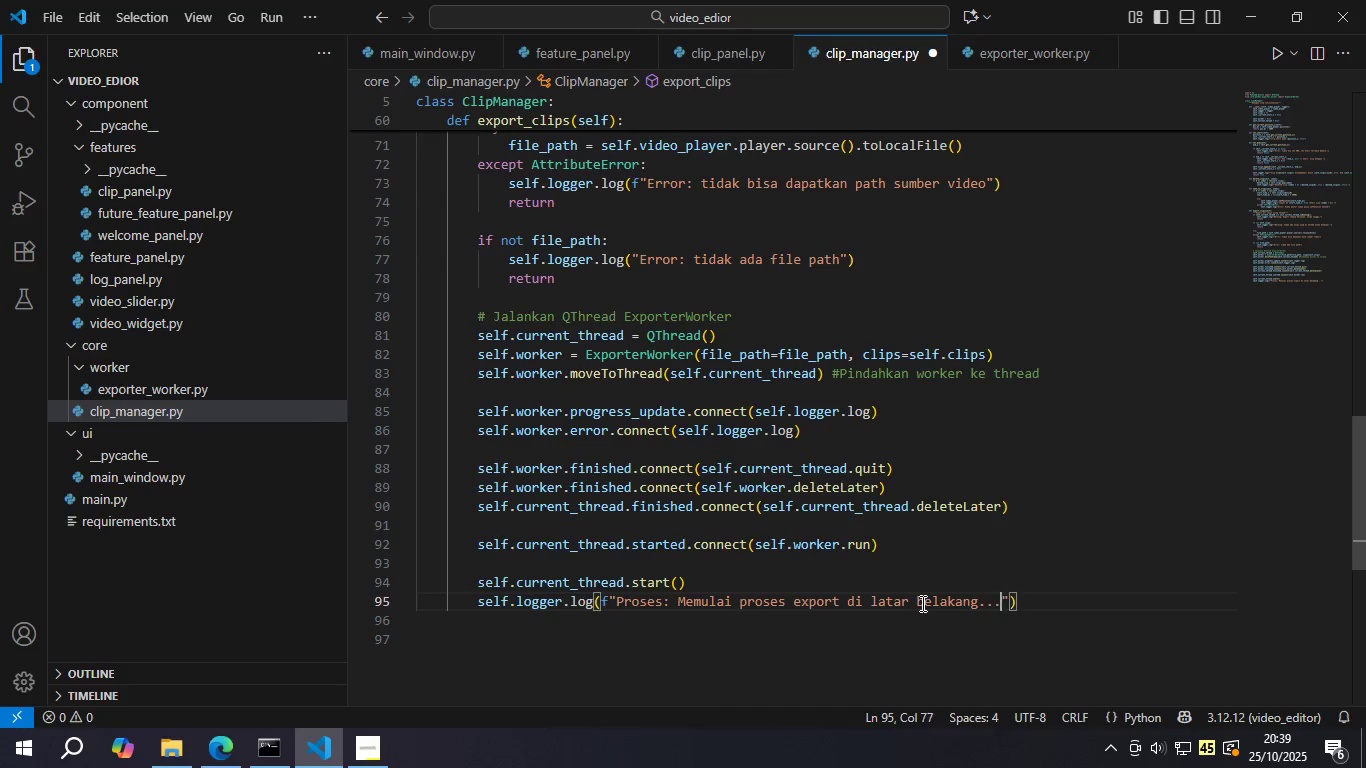 
key(Period)
 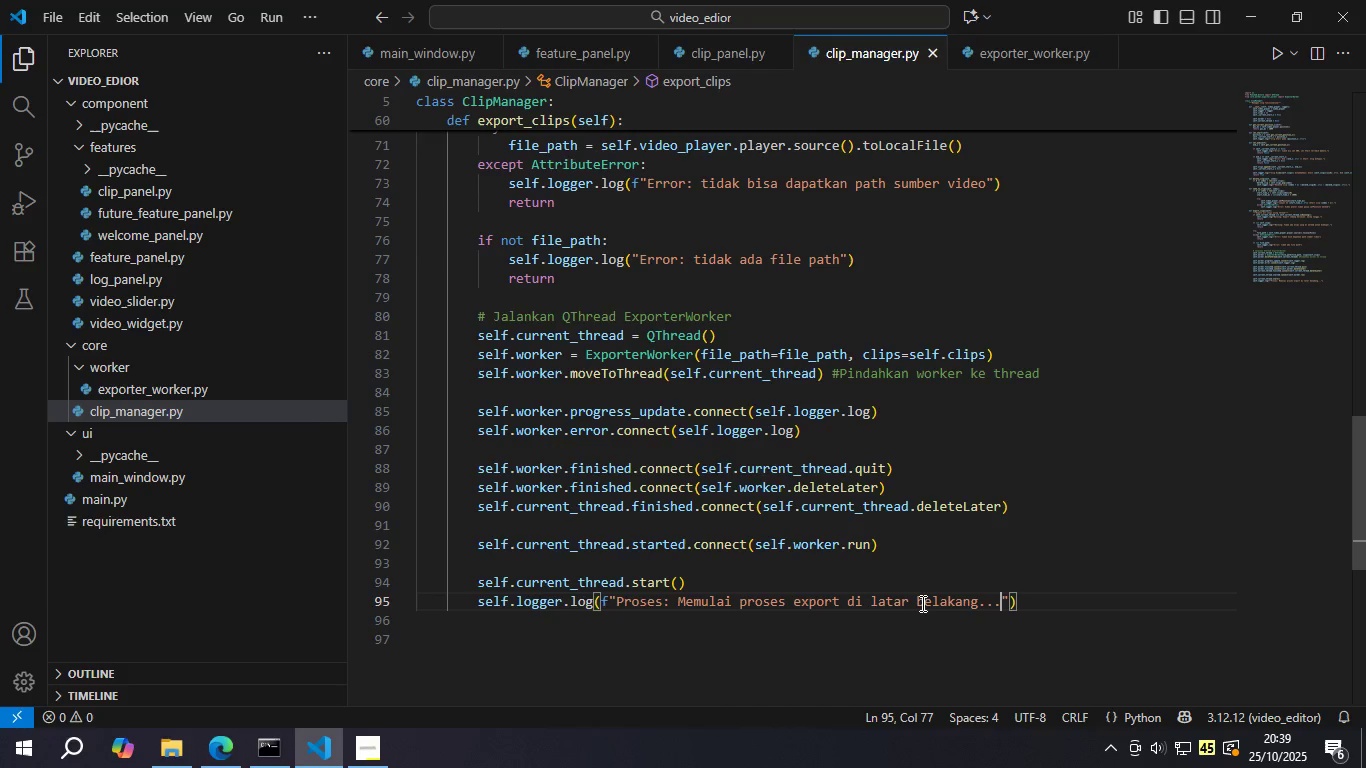 
key(Control+ControlLeft)
 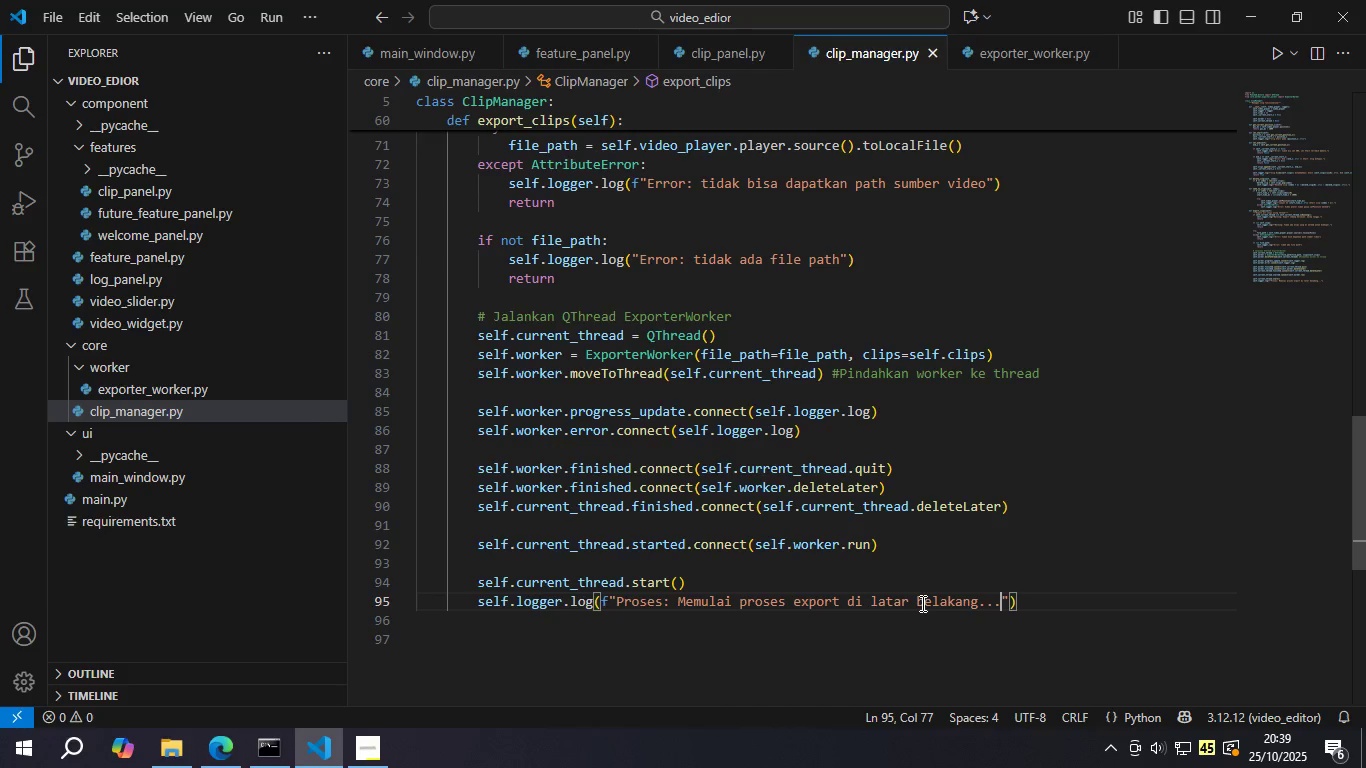 
key(Control+S)
 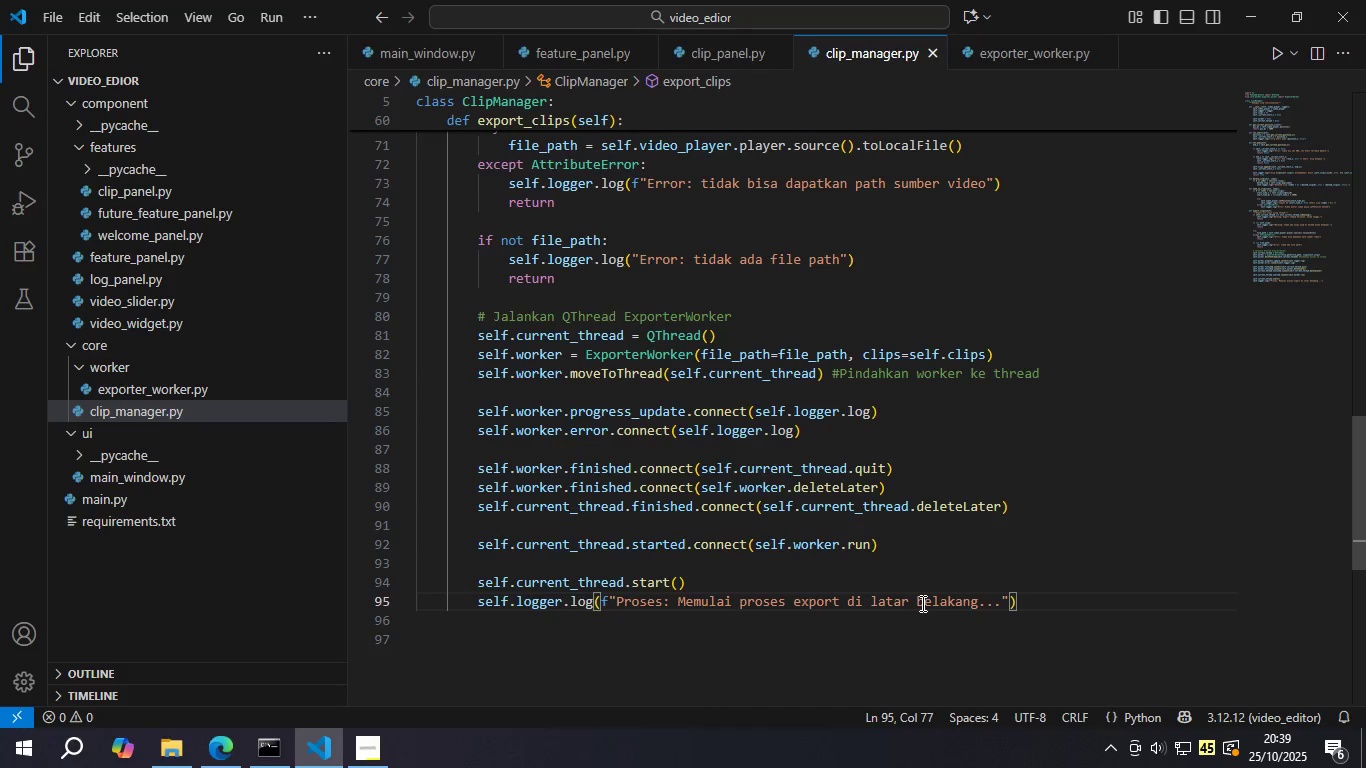 
key(ArrowRight)
 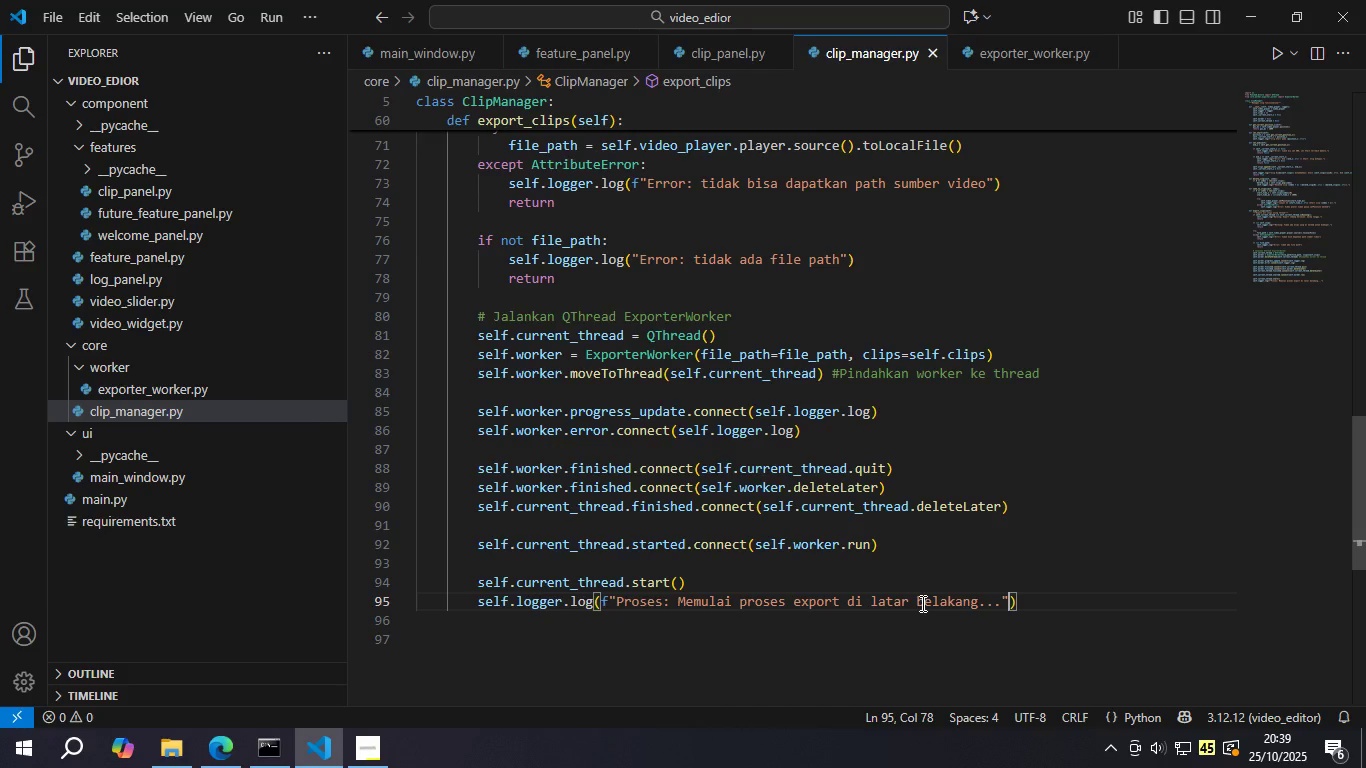 
key(ArrowRight)
 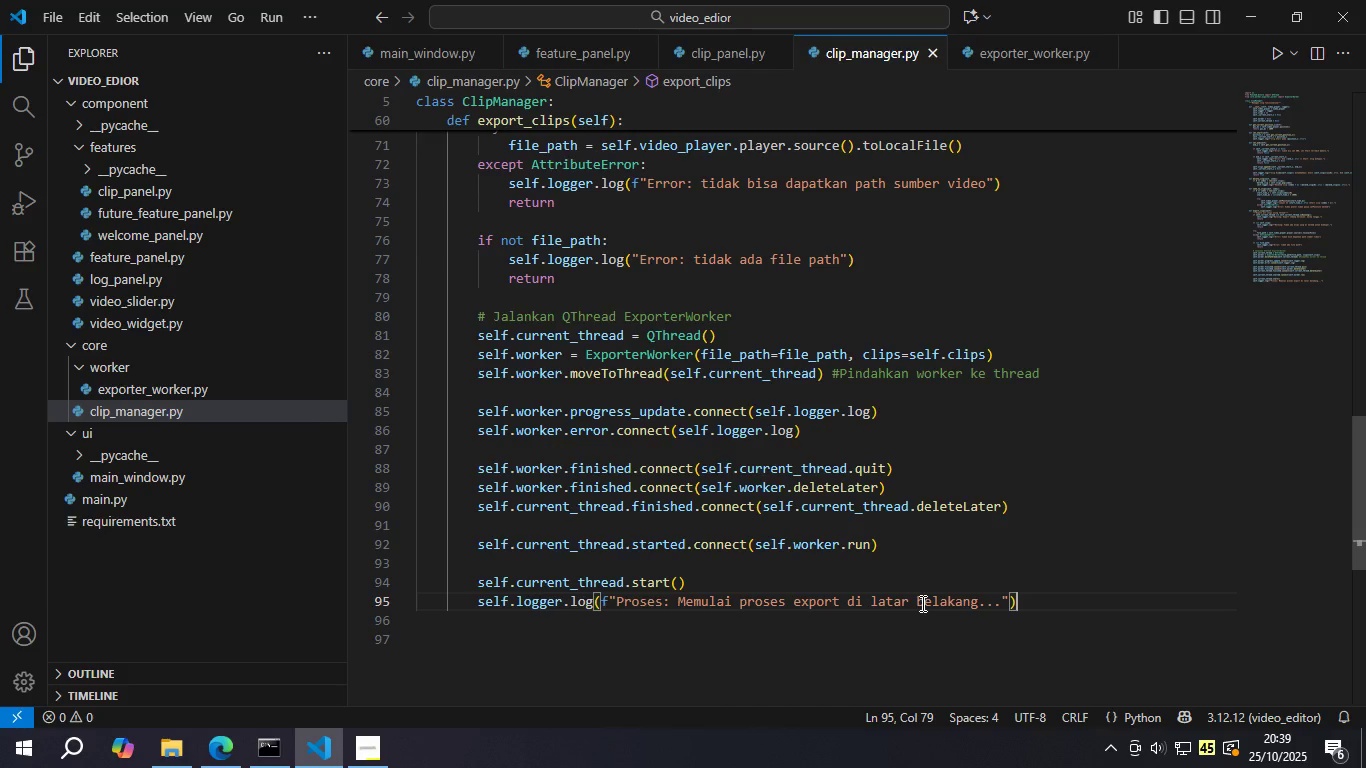 
key(Enter)
 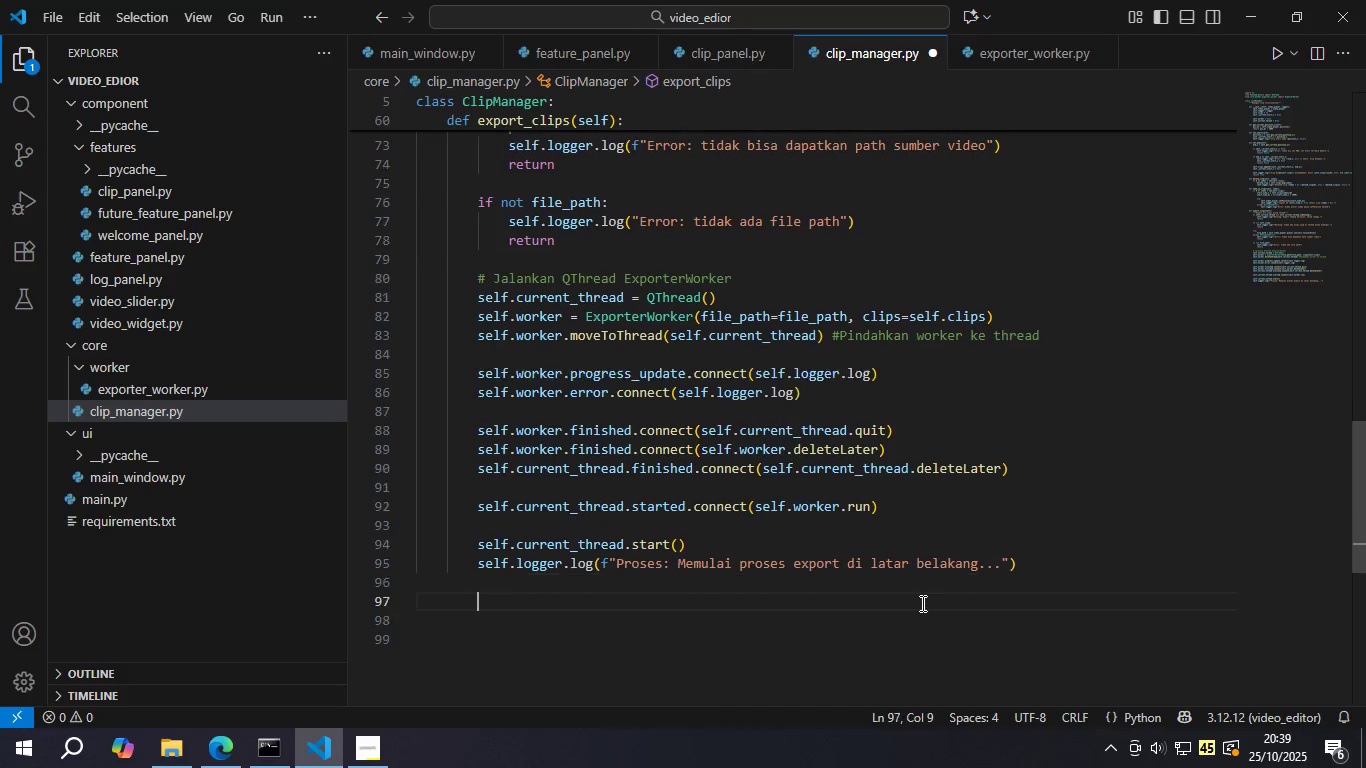 
key(Enter)
 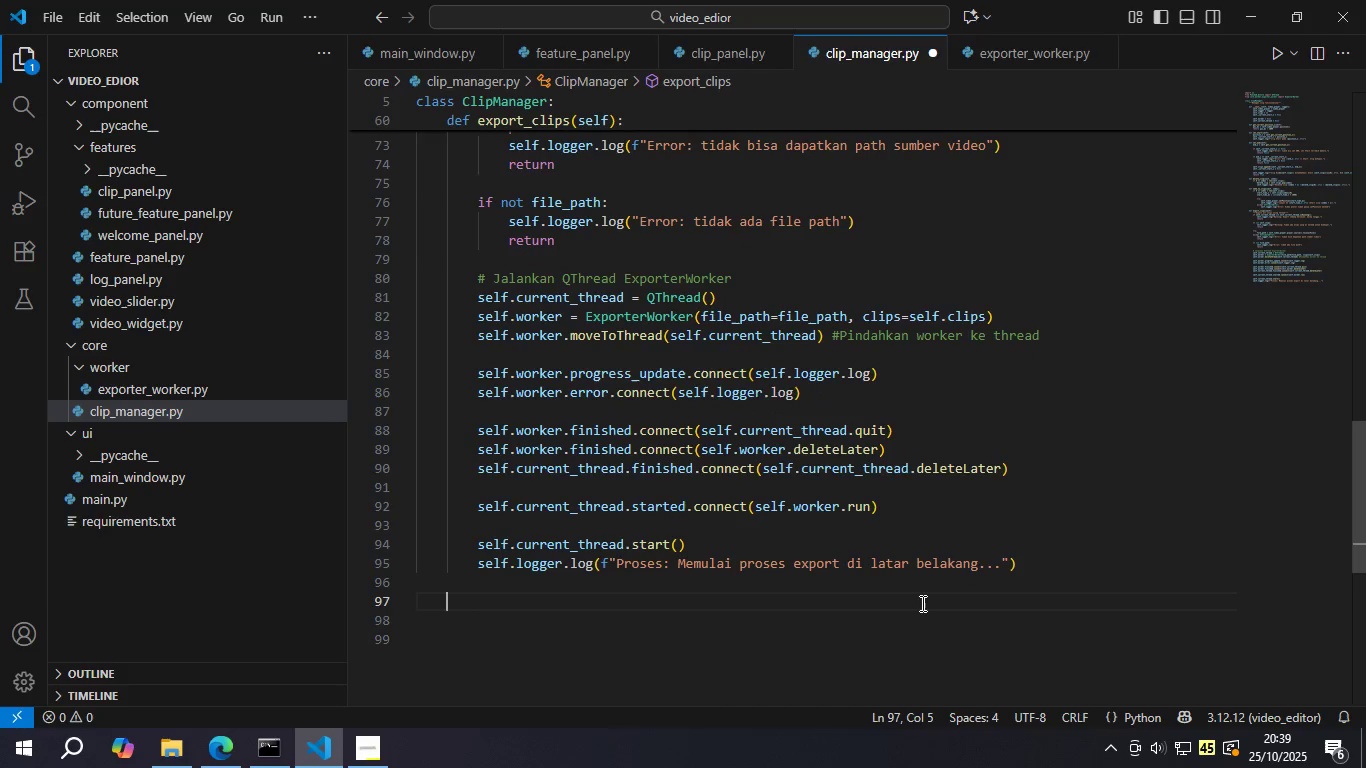 
key(Backspace)
type(def update_clip()
 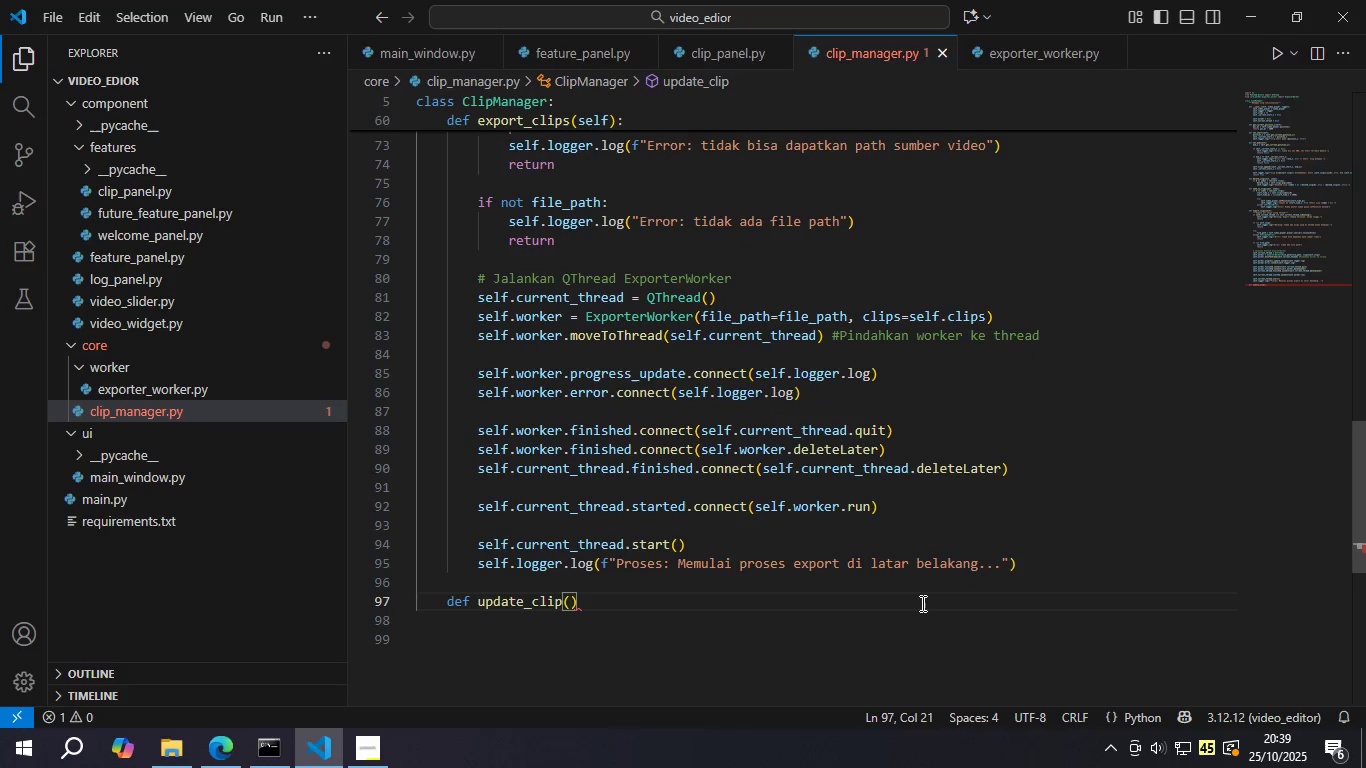 
 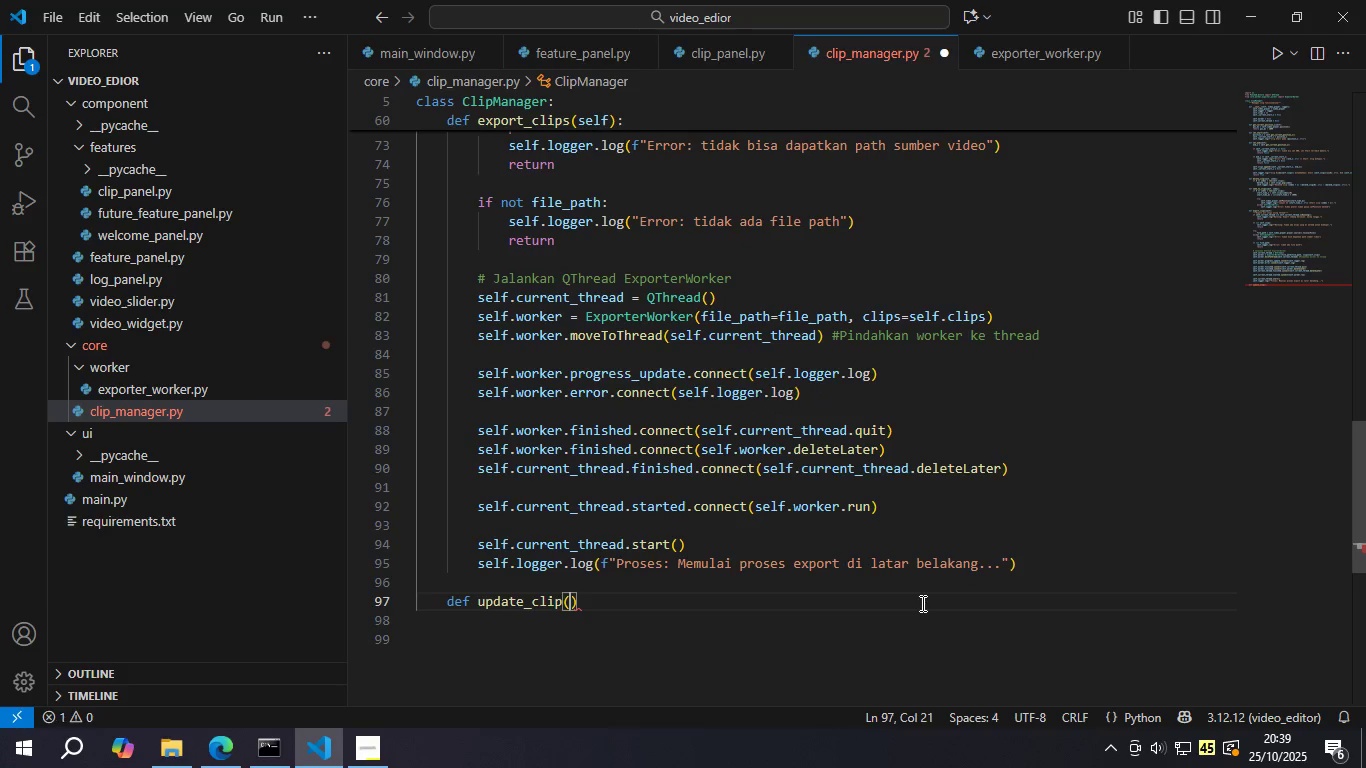 
key(Control+ControlLeft)
 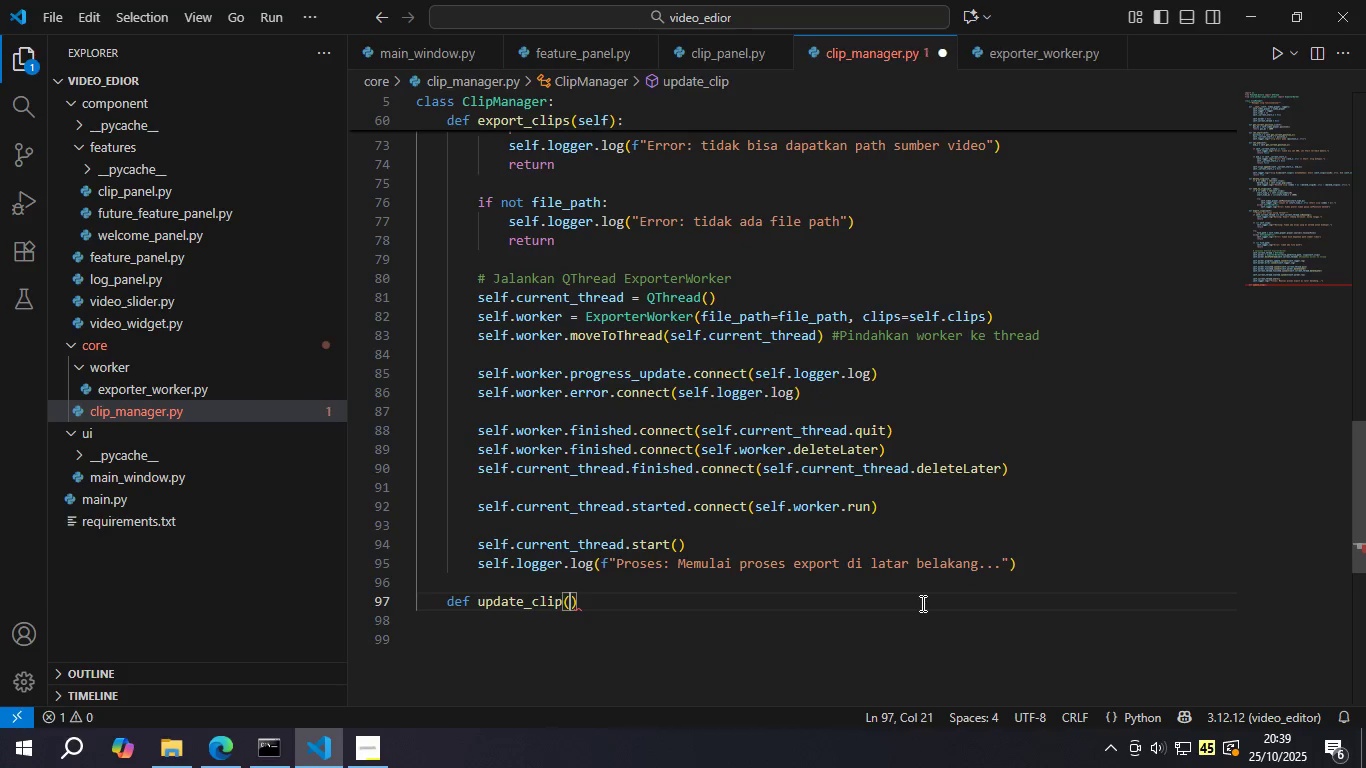 
key(Control+S)
 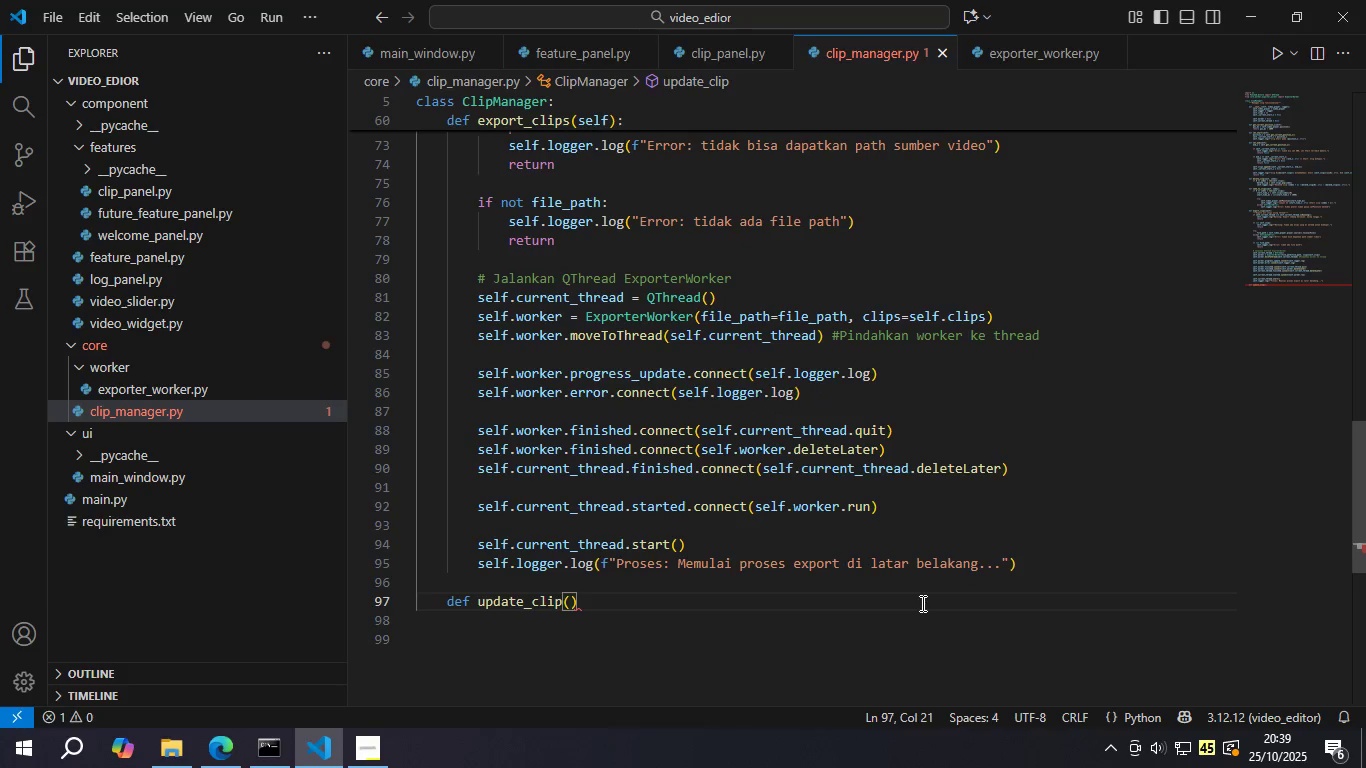 
key(ArrowRight)
 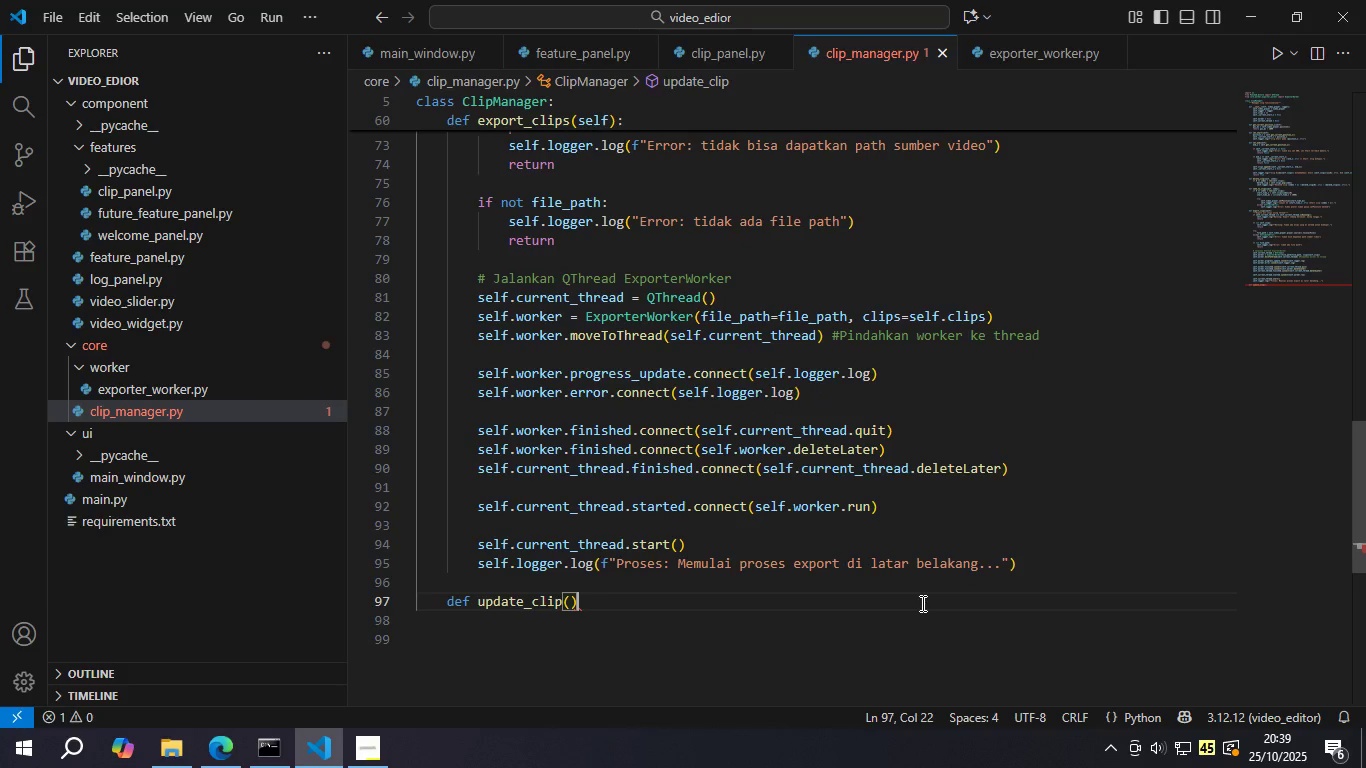 
key(Shift+Semicolon)
 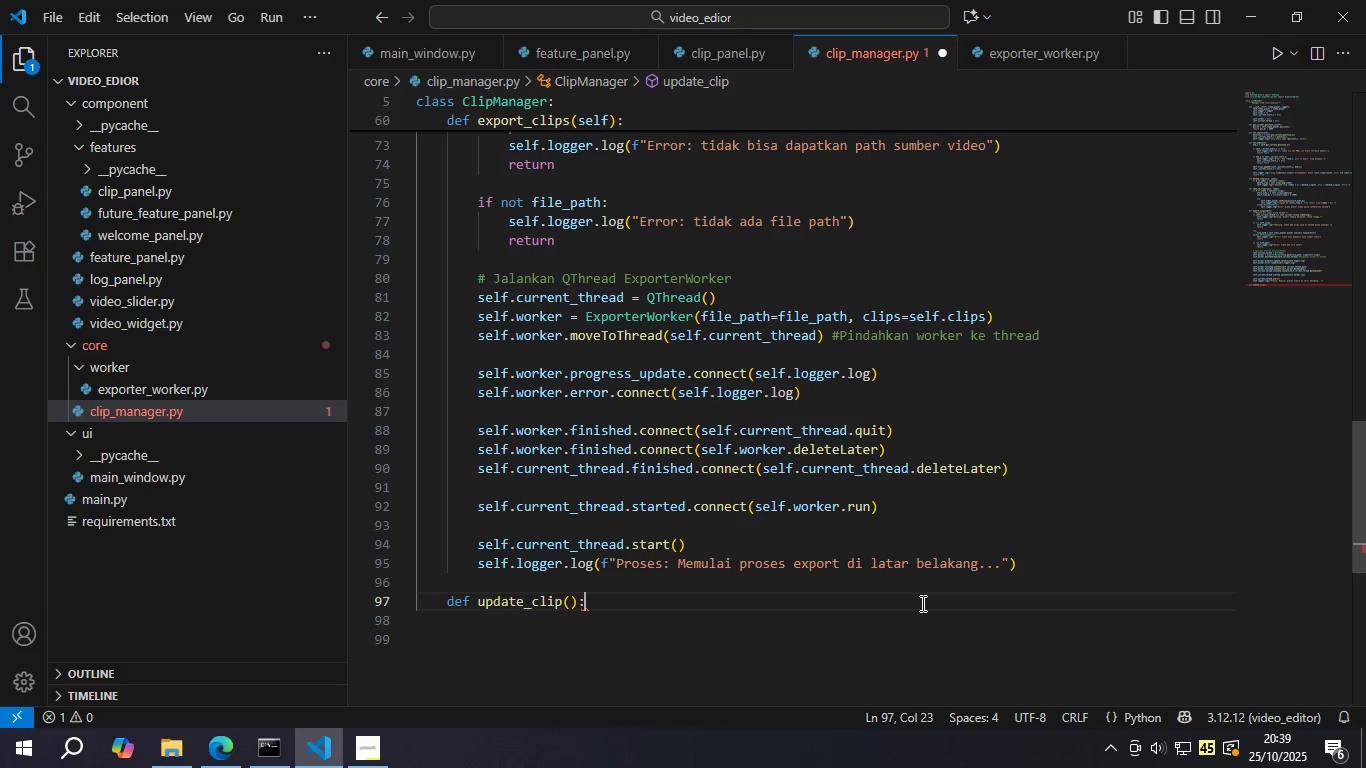 
key(Control+ControlLeft)
 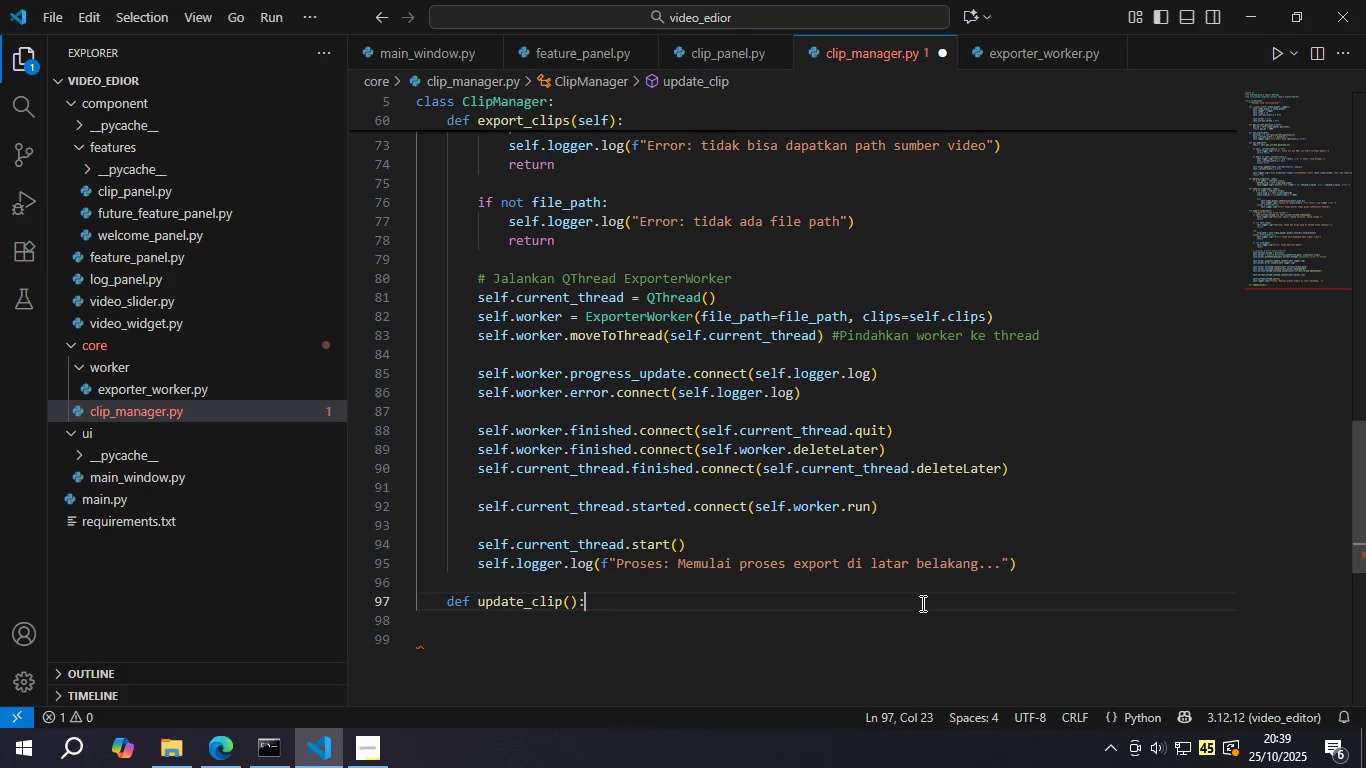 
key(Control+S)
 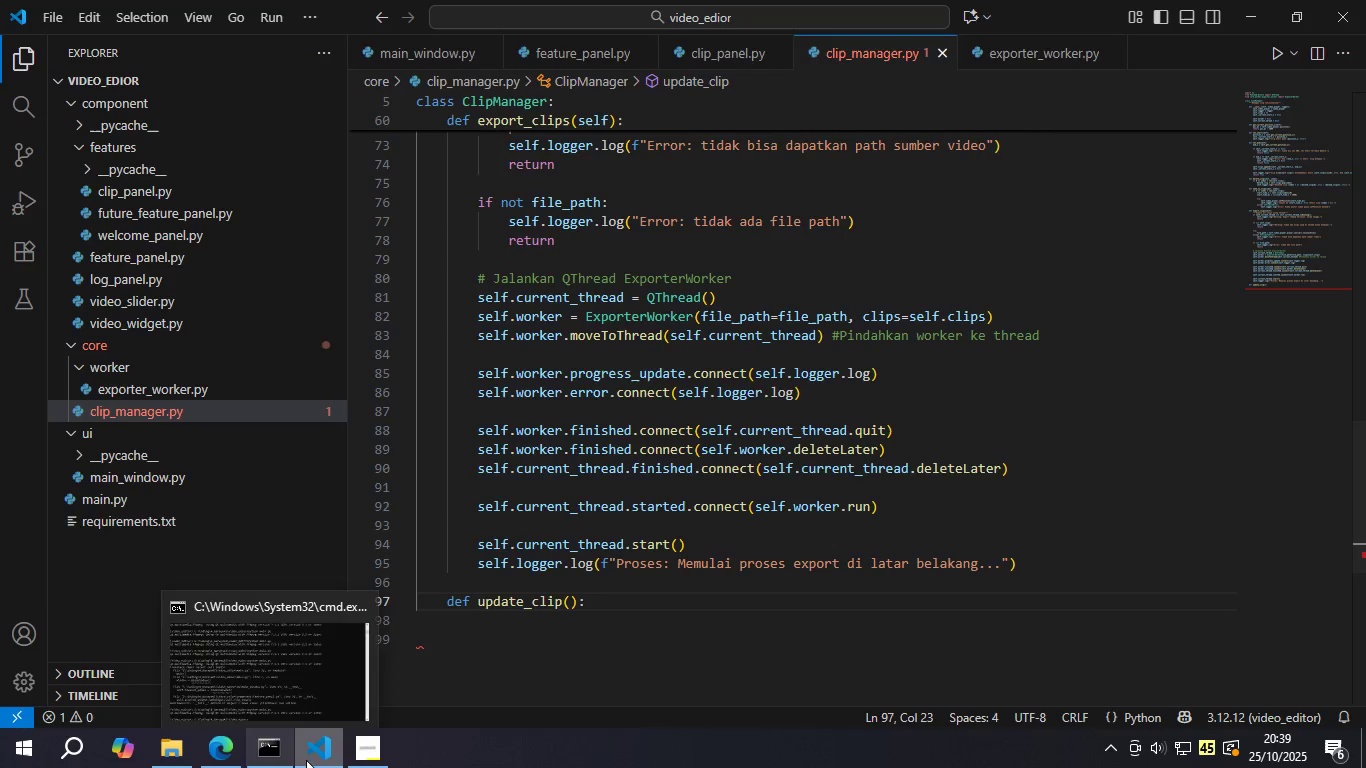 
left_click([363, 757])